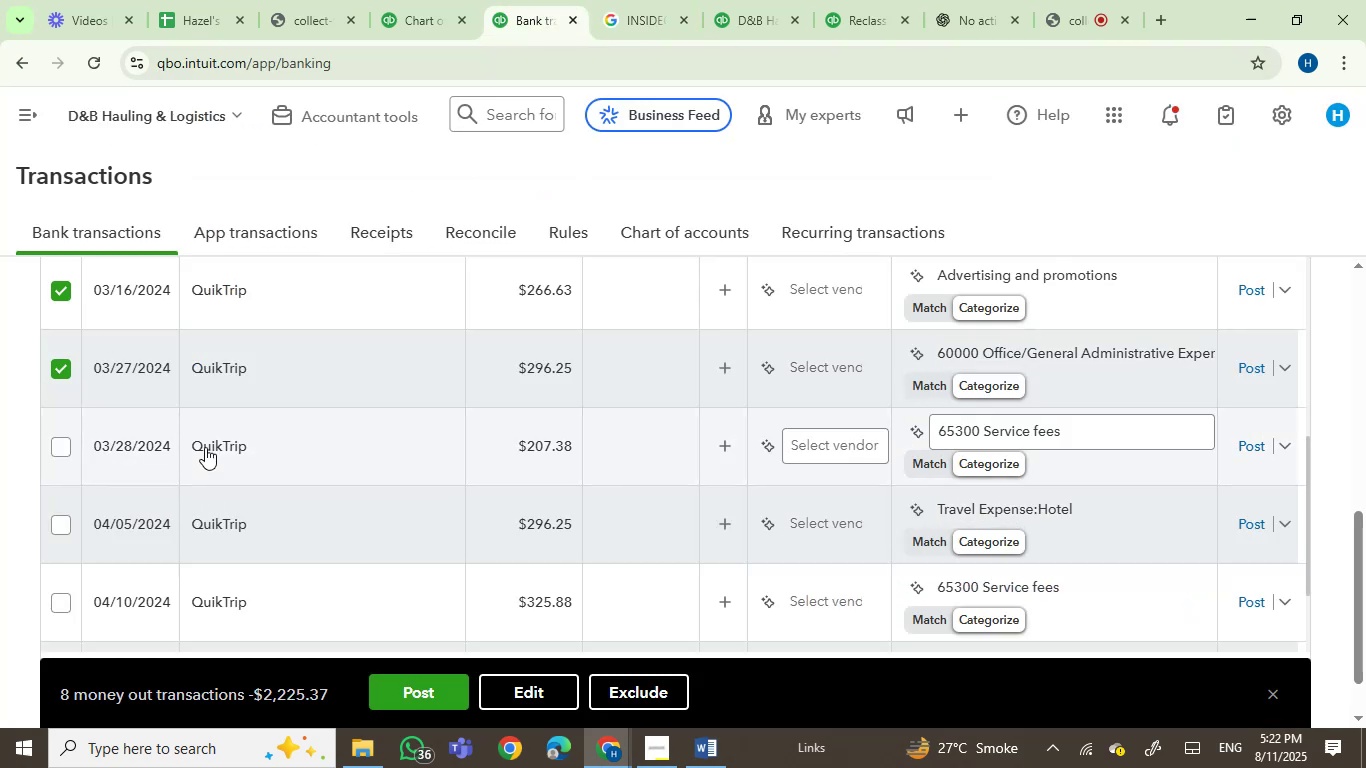 
wait(5.59)
 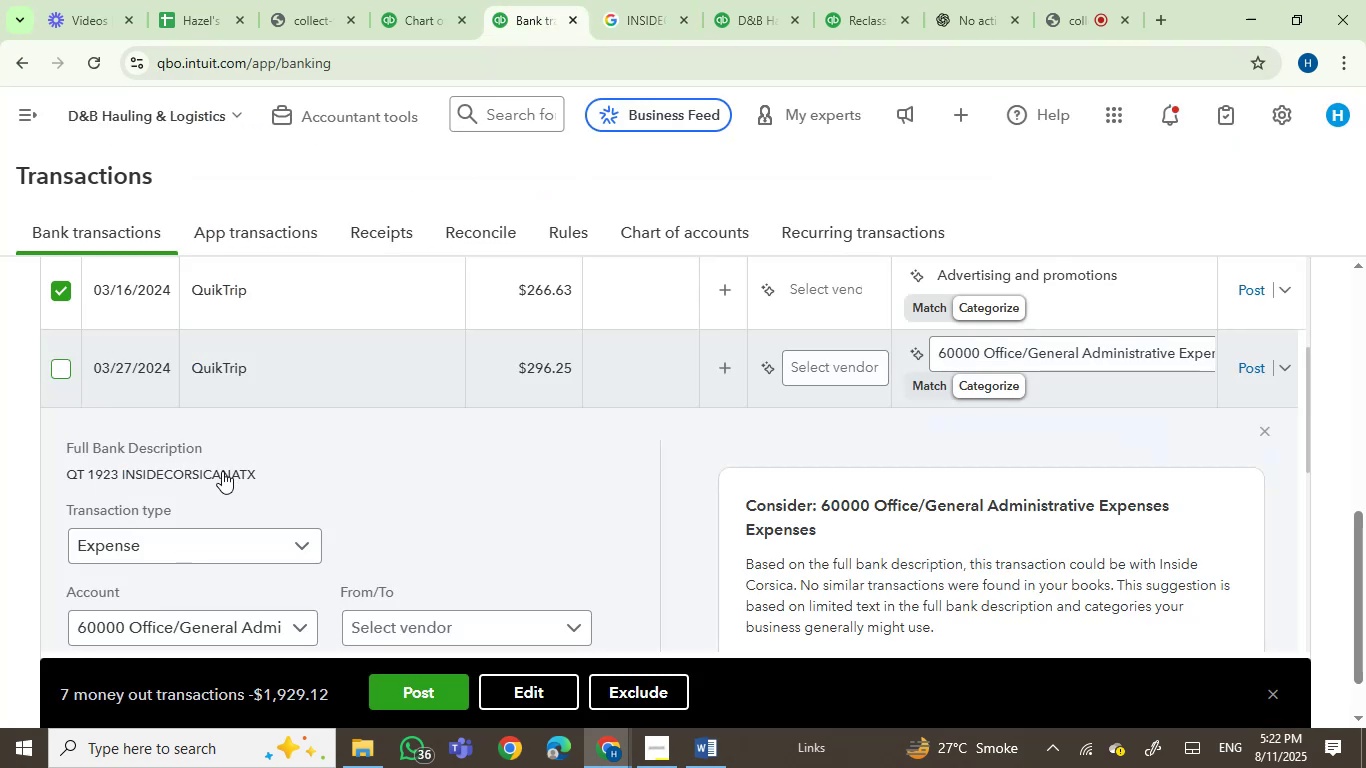 
left_click([67, 455])
 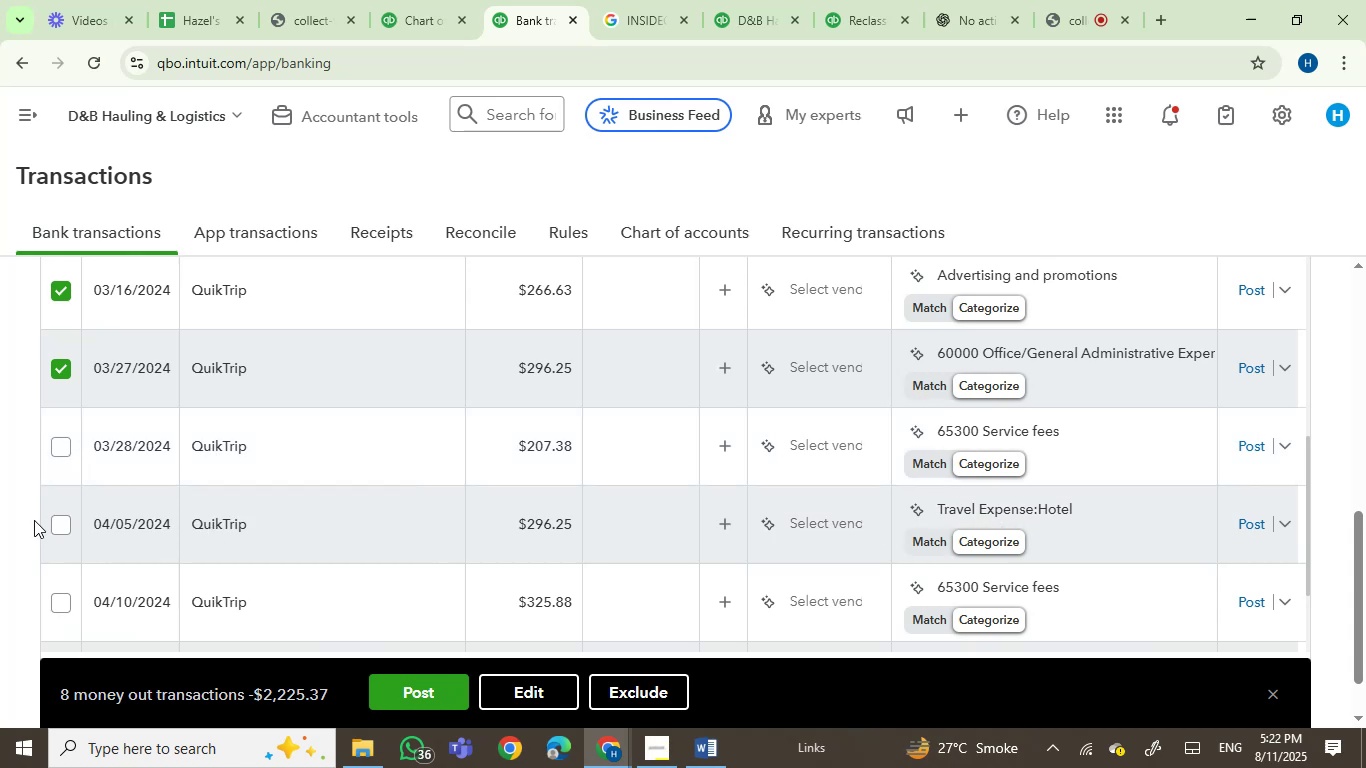 
left_click([63, 522])
 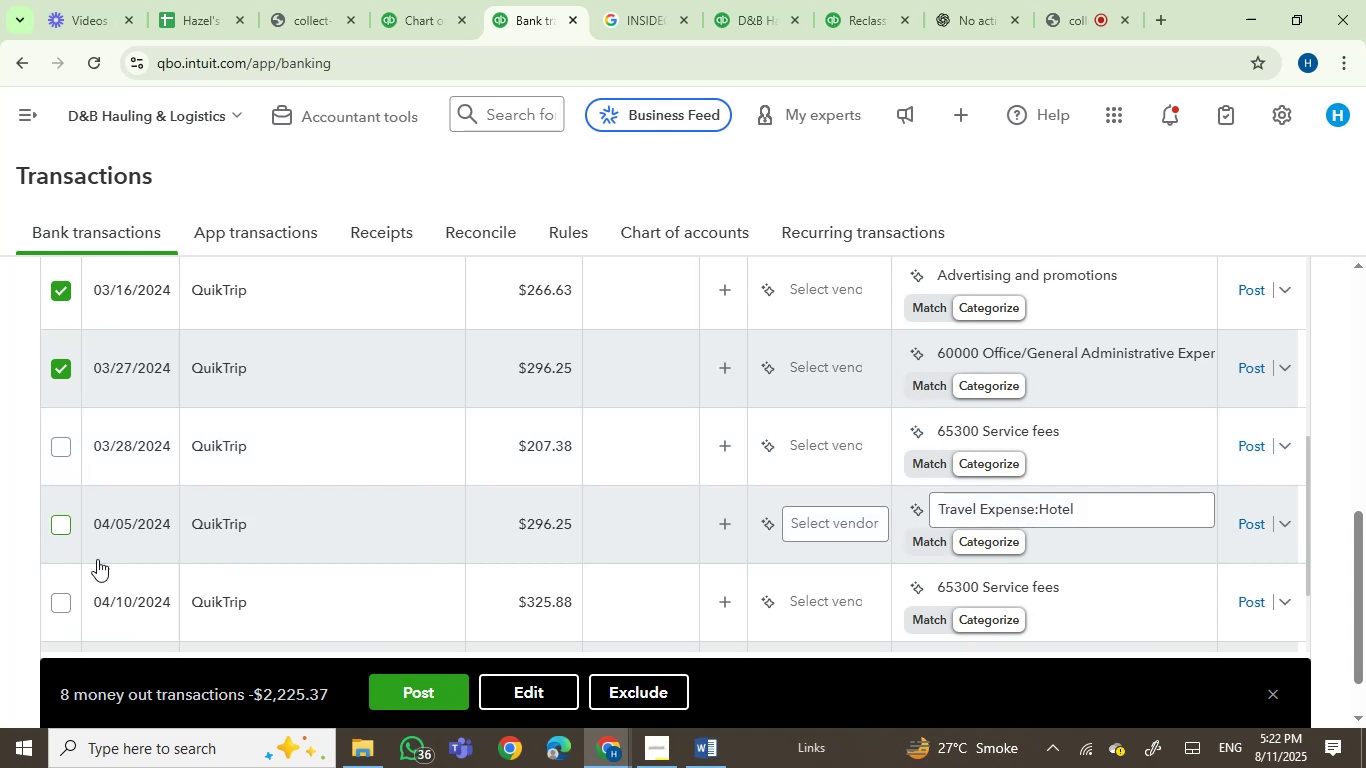 
mouse_move([218, 604])
 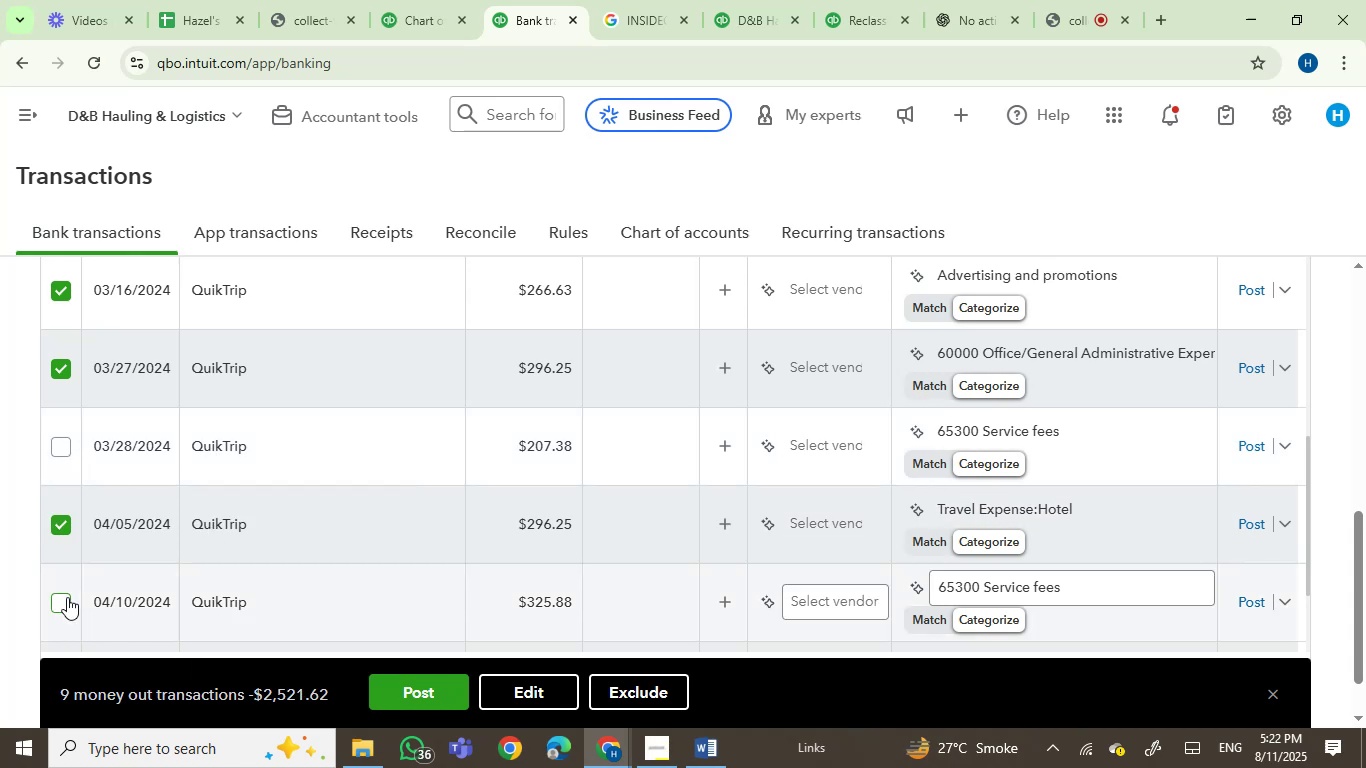 
left_click([60, 597])
 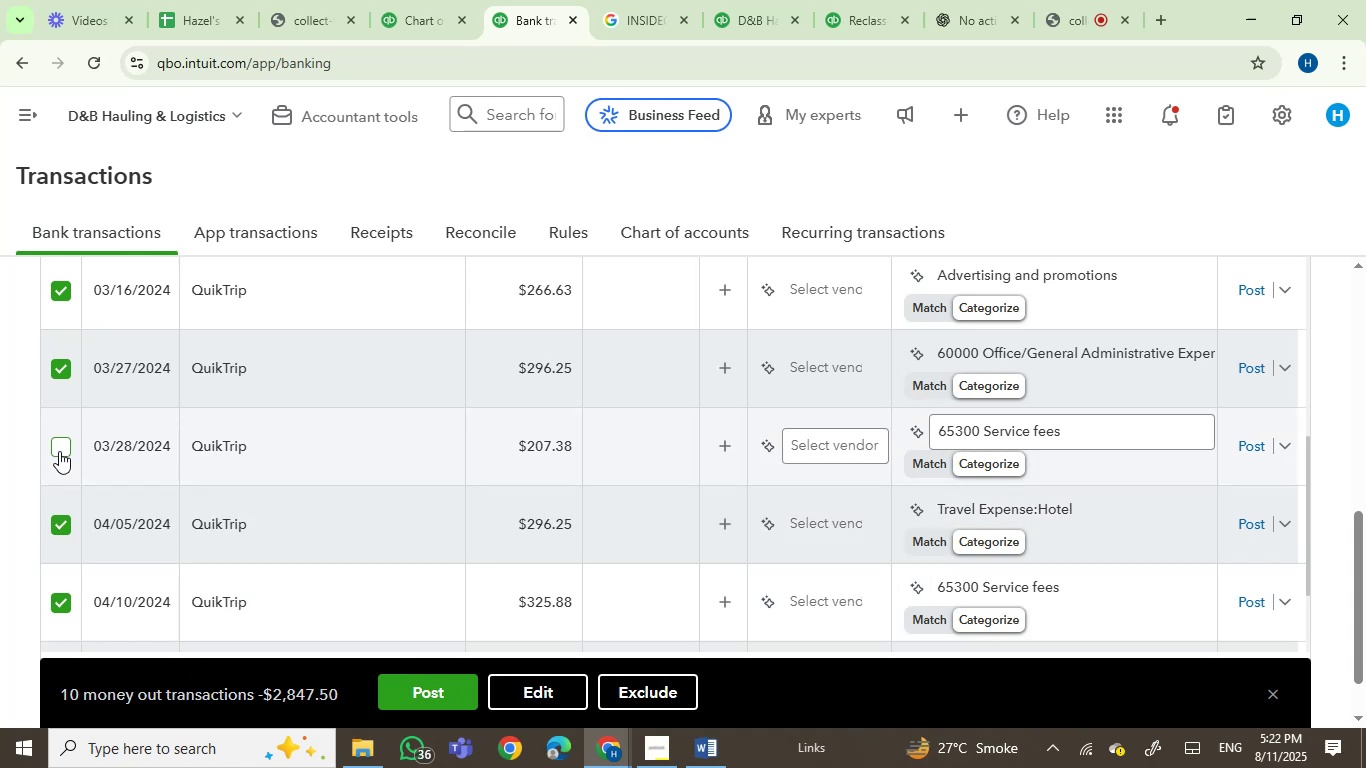 
left_click([59, 443])
 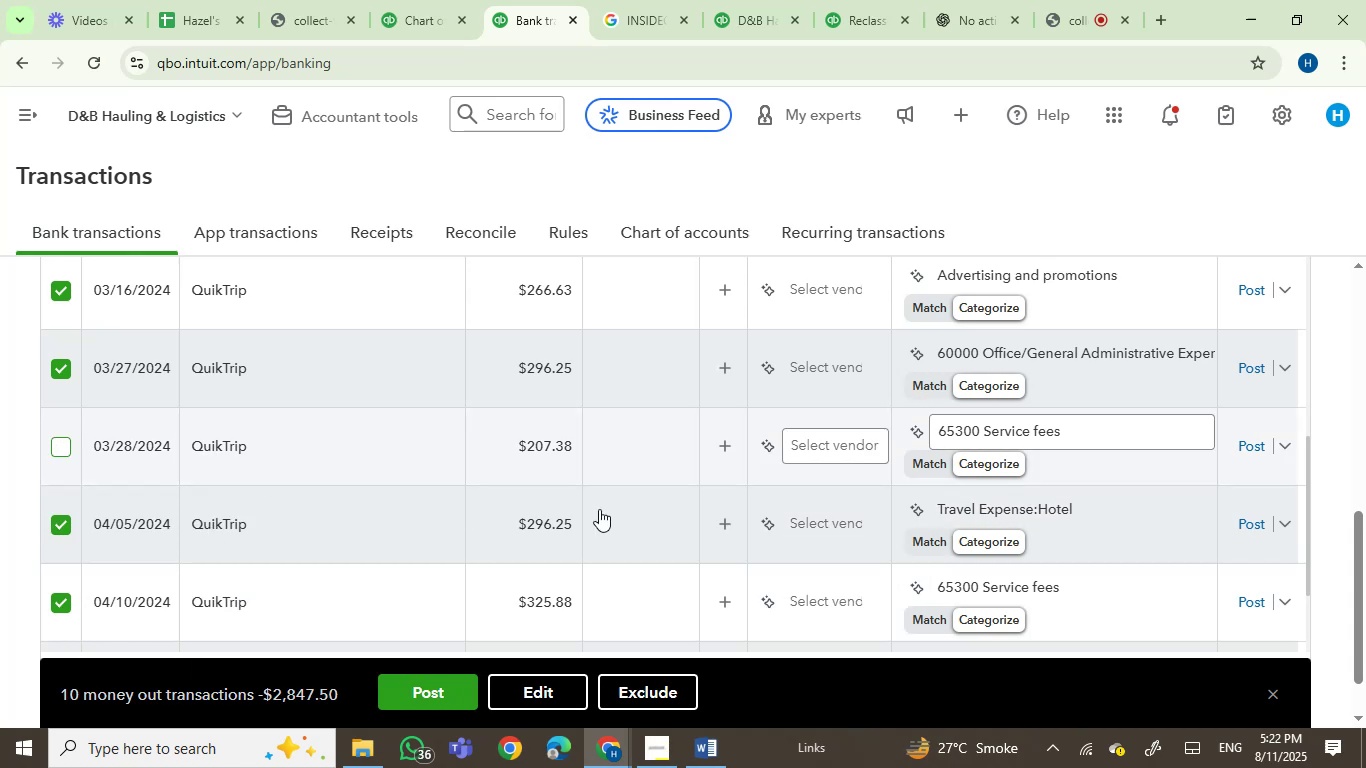 
scroll: coordinate [611, 526], scroll_direction: down, amount: 6.0
 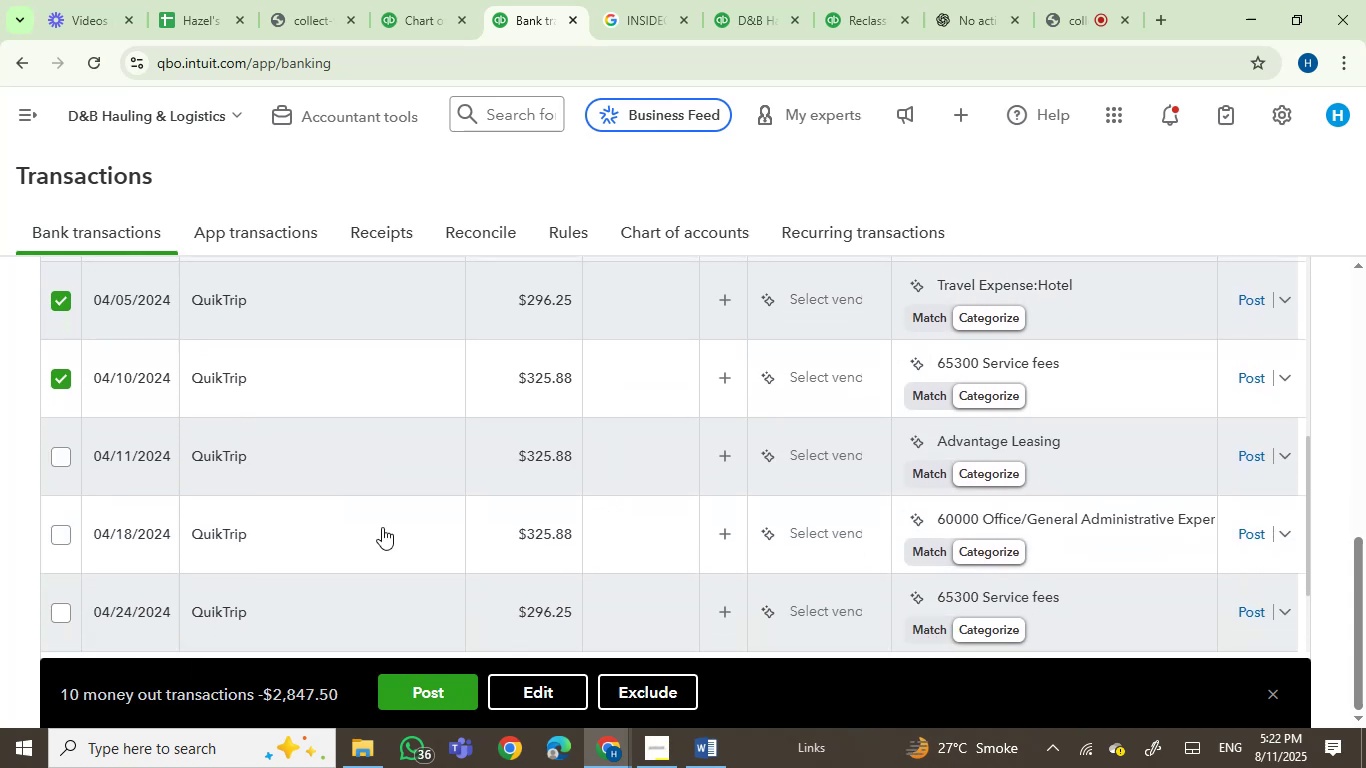 
mouse_move([222, 457])
 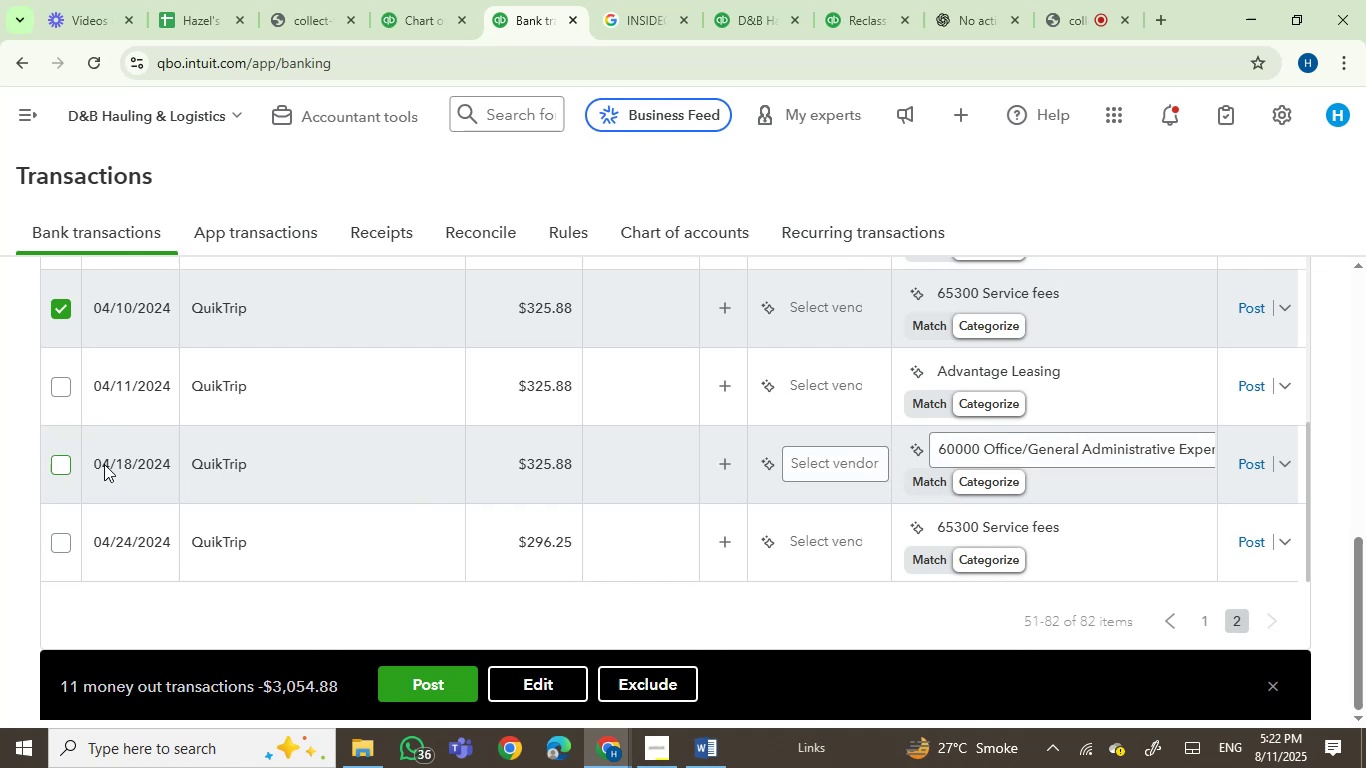 
mouse_move([209, 463])
 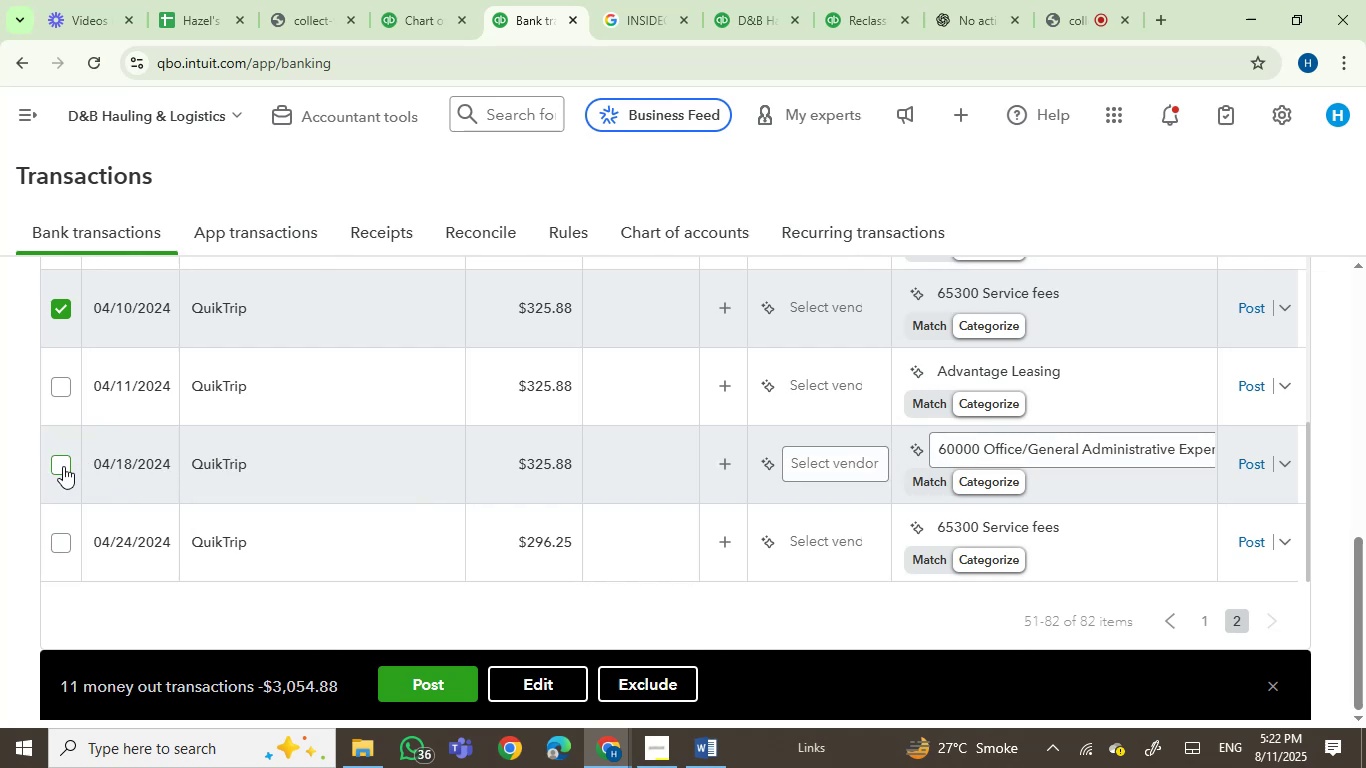 
left_click([63, 466])
 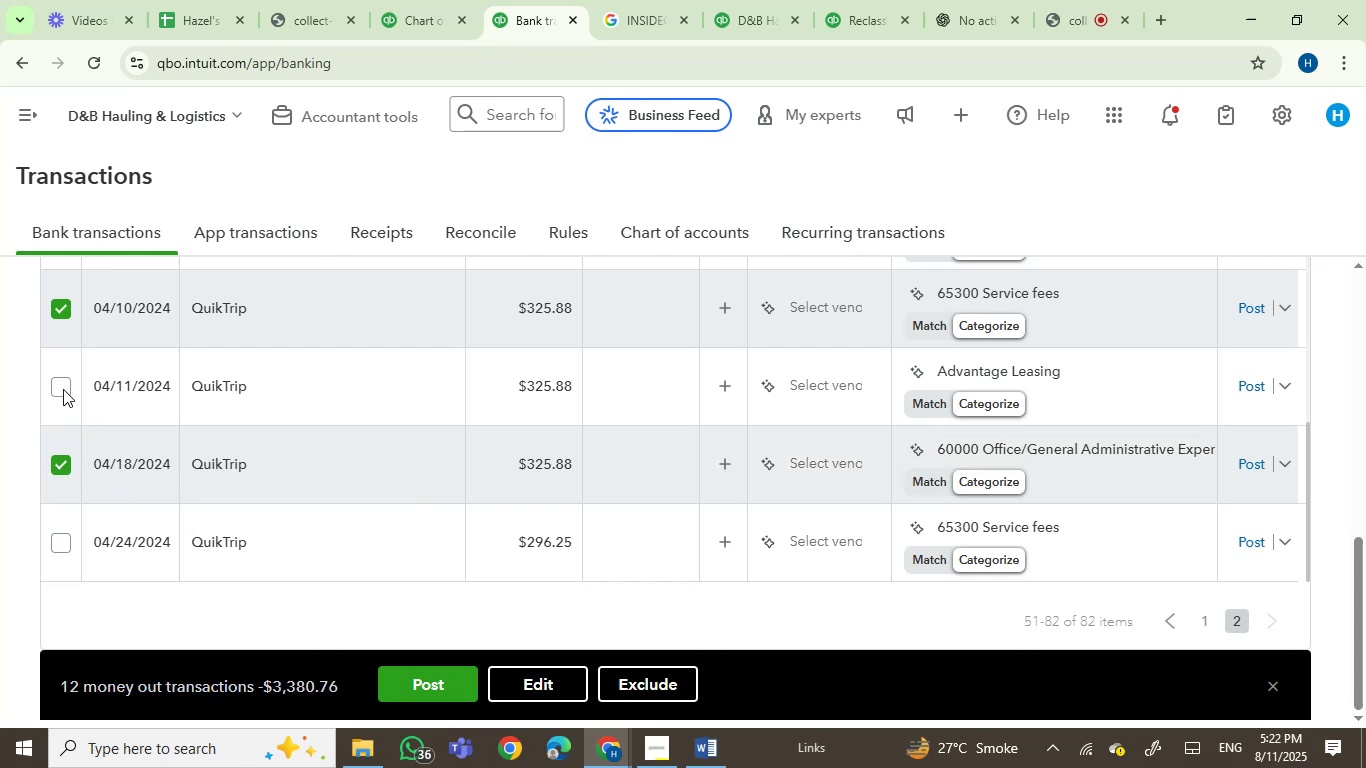 
left_click([62, 385])
 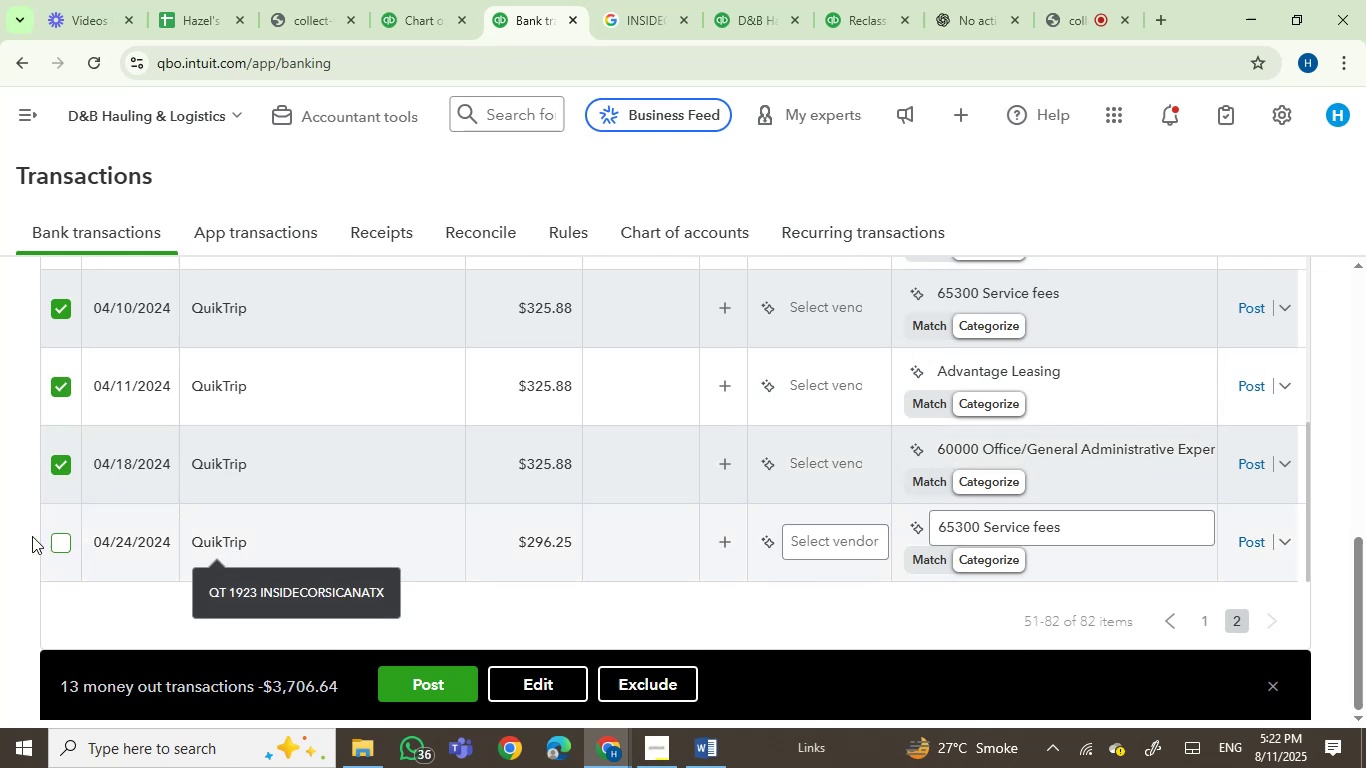 
left_click([62, 542])
 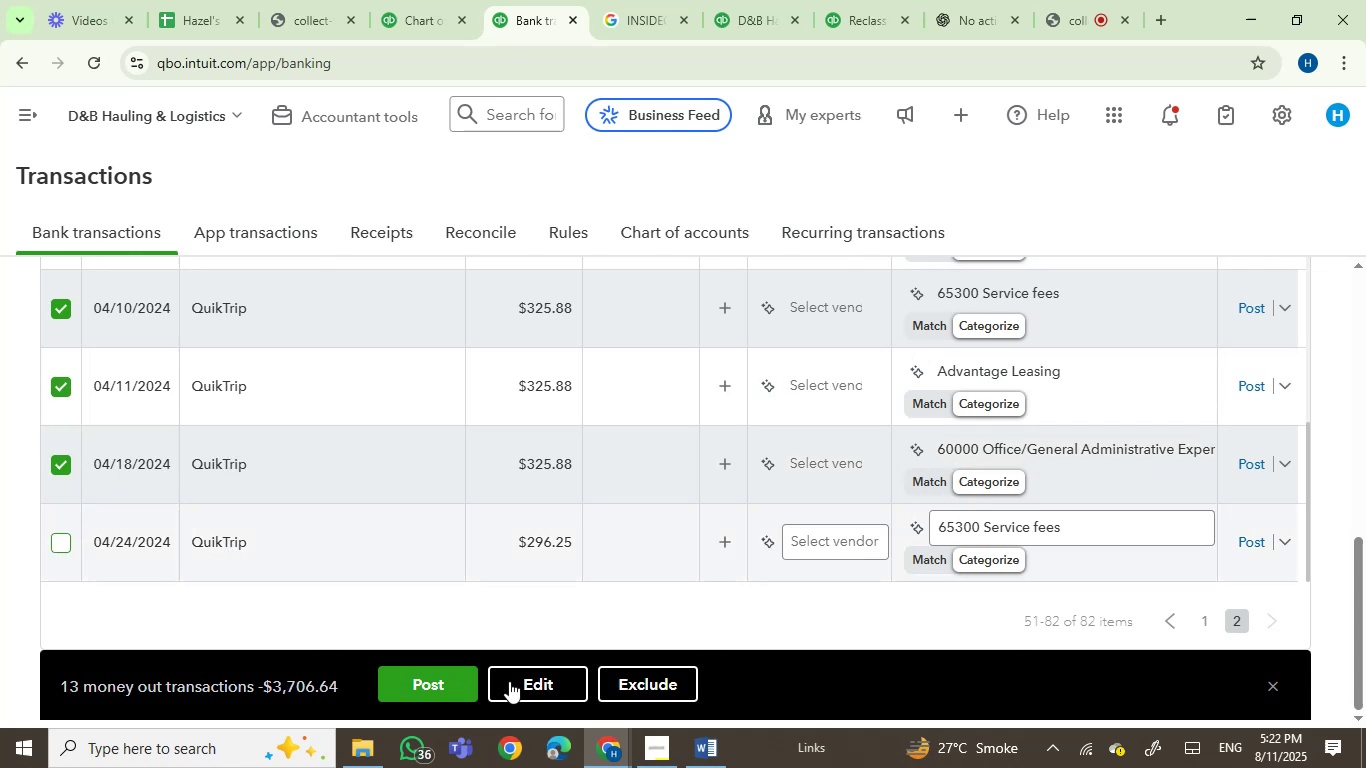 
left_click([509, 681])
 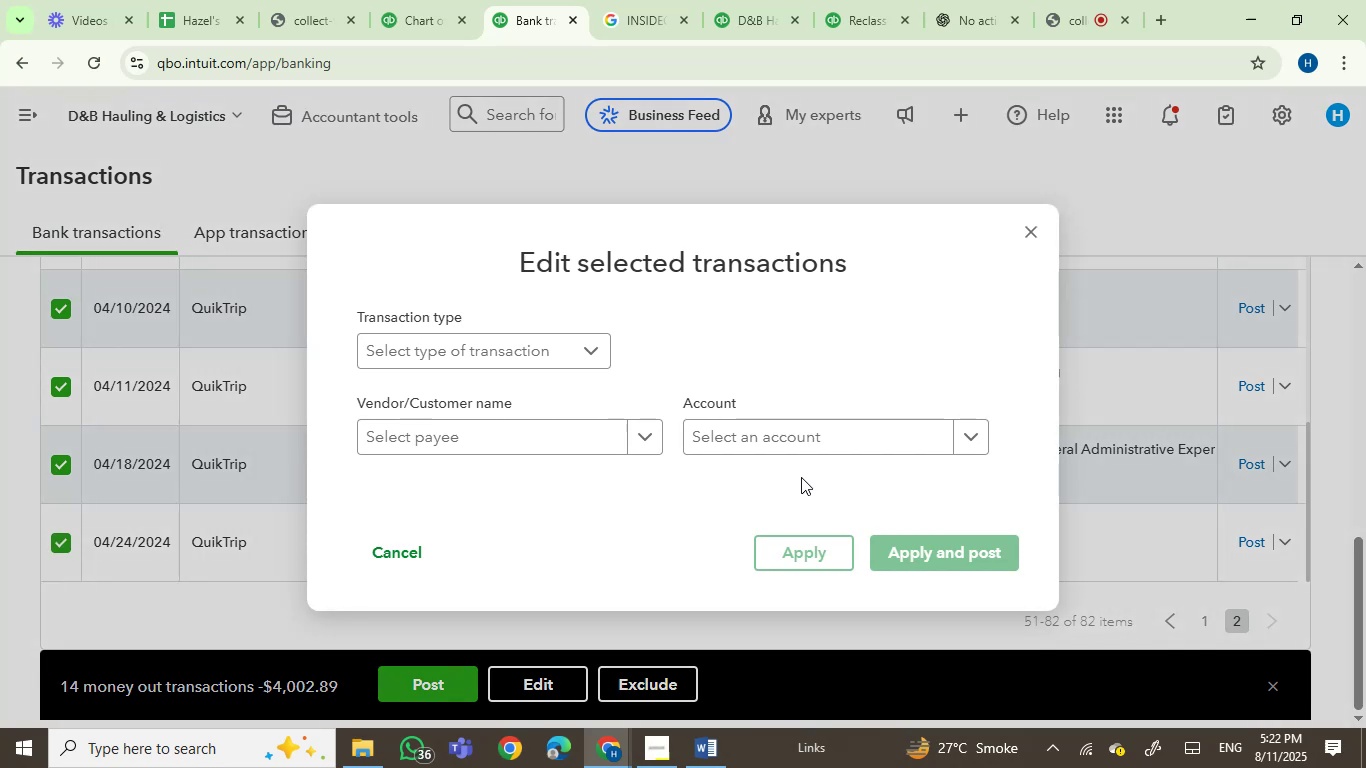 
left_click([491, 432])
 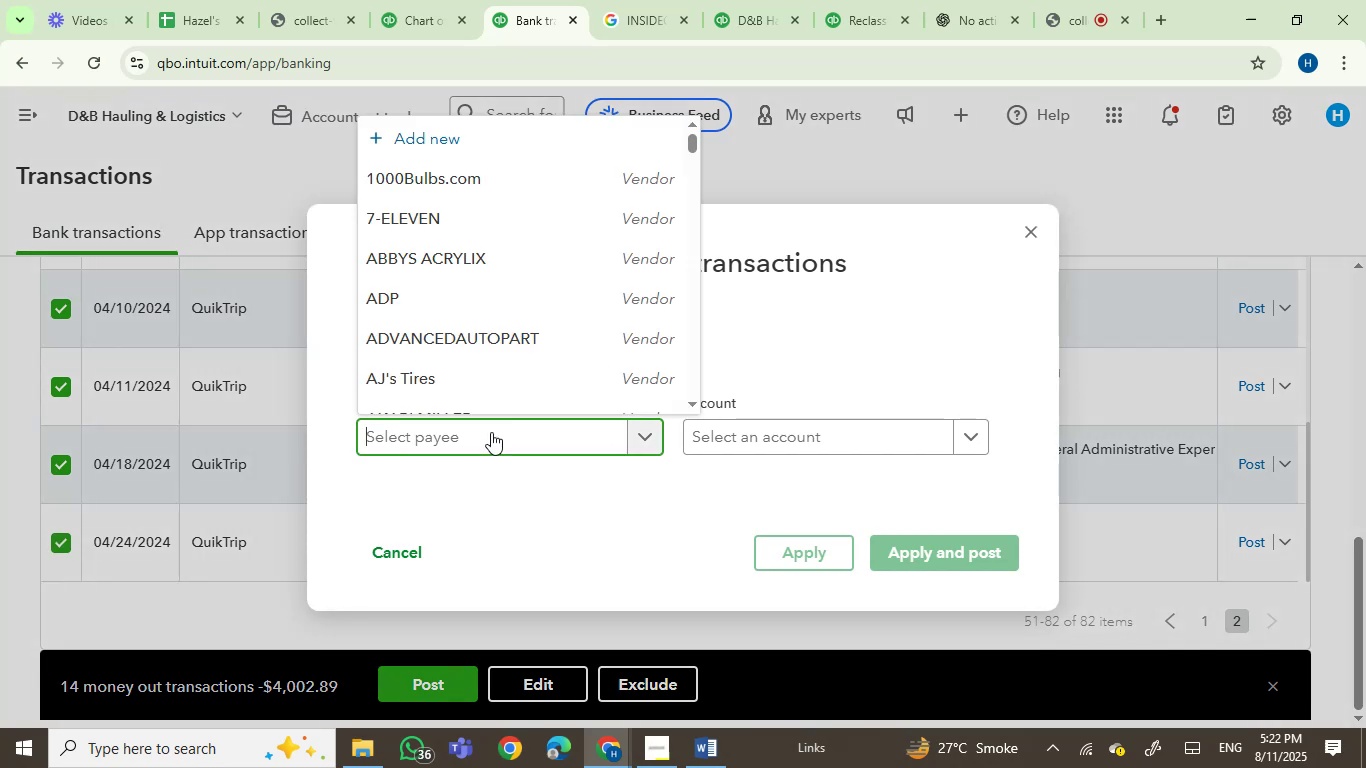 
type(QUI)
 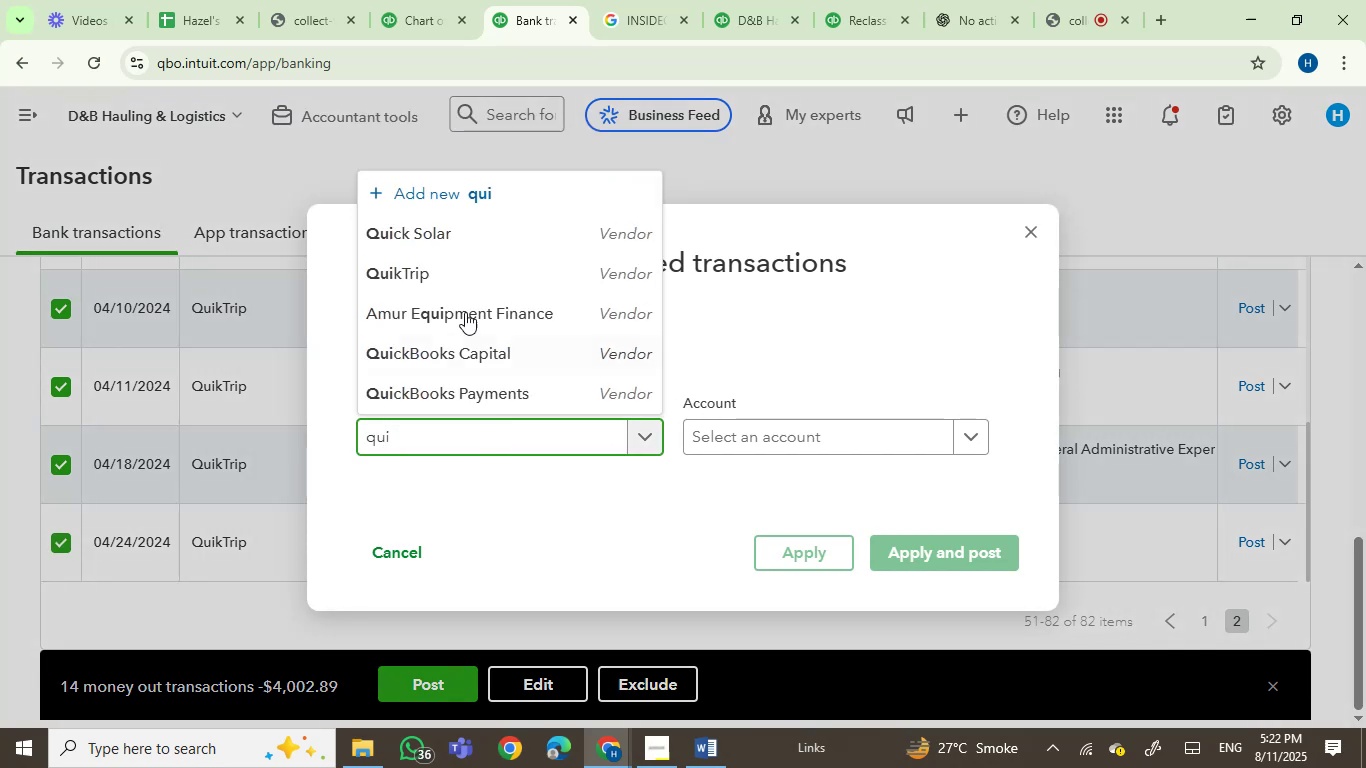 
left_click([459, 275])
 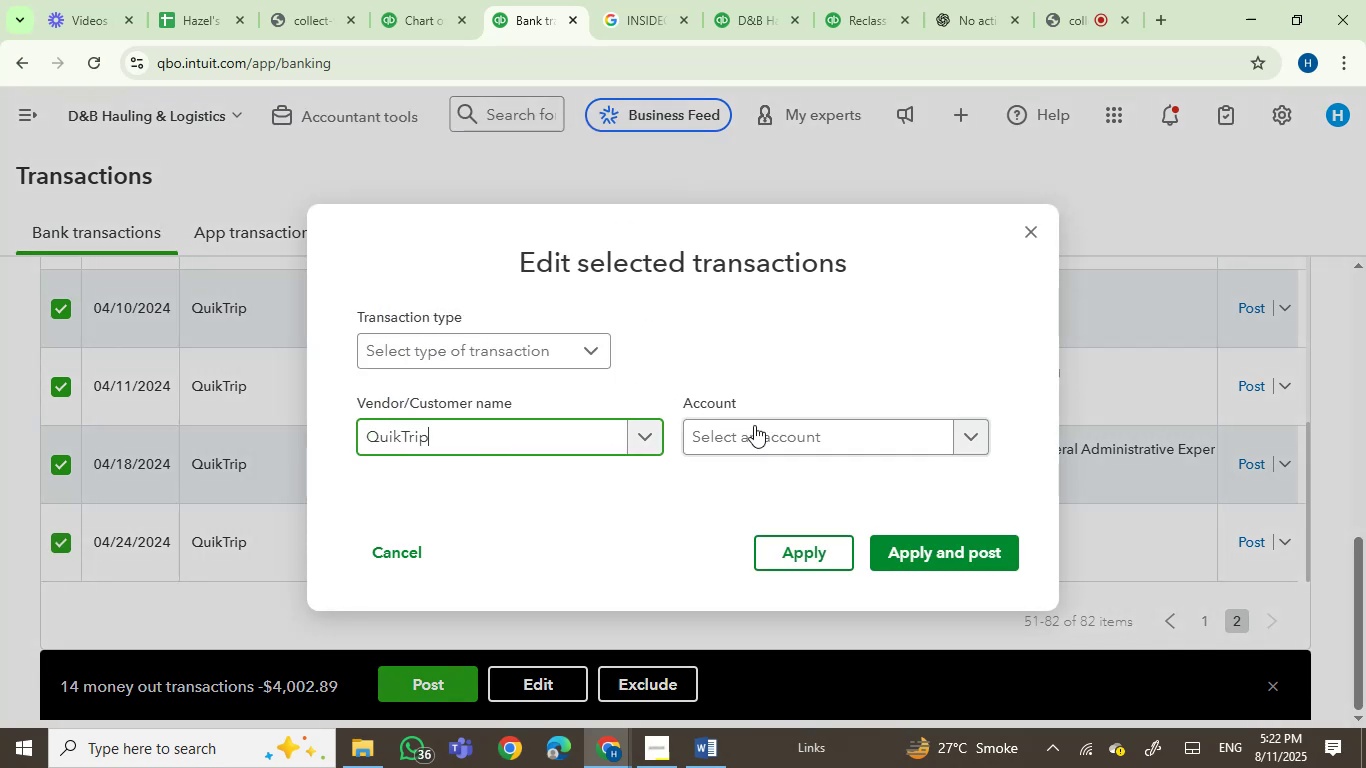 
left_click([752, 434])
 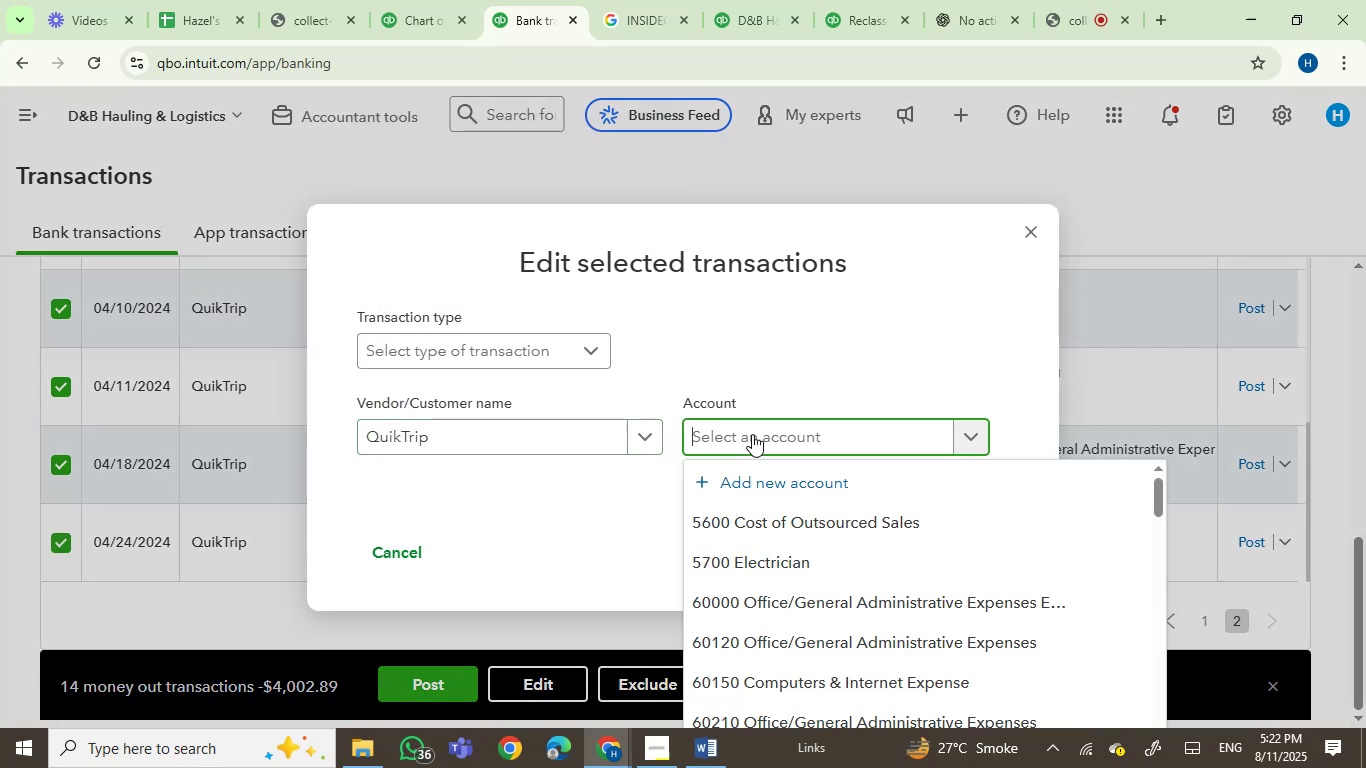 
type(GAS)
 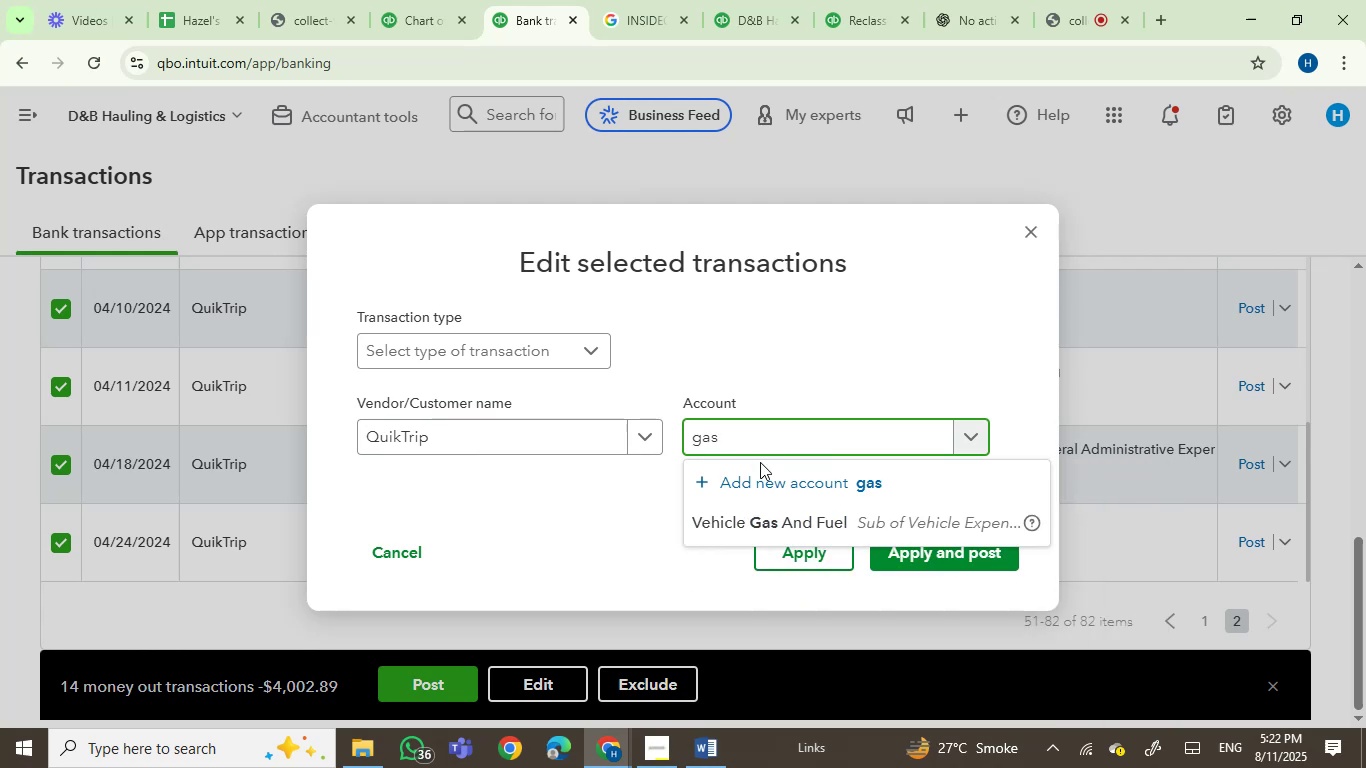 
left_click([774, 522])
 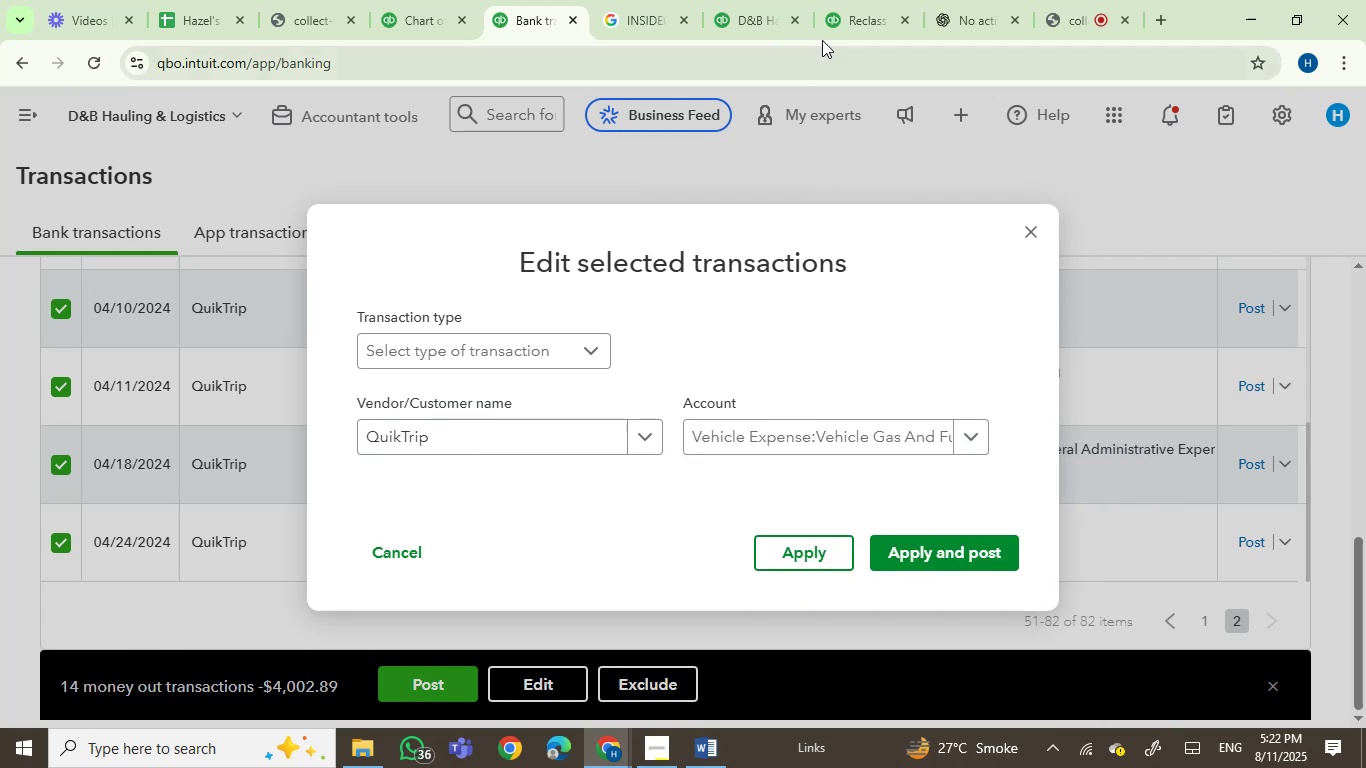 
left_click([846, 4])
 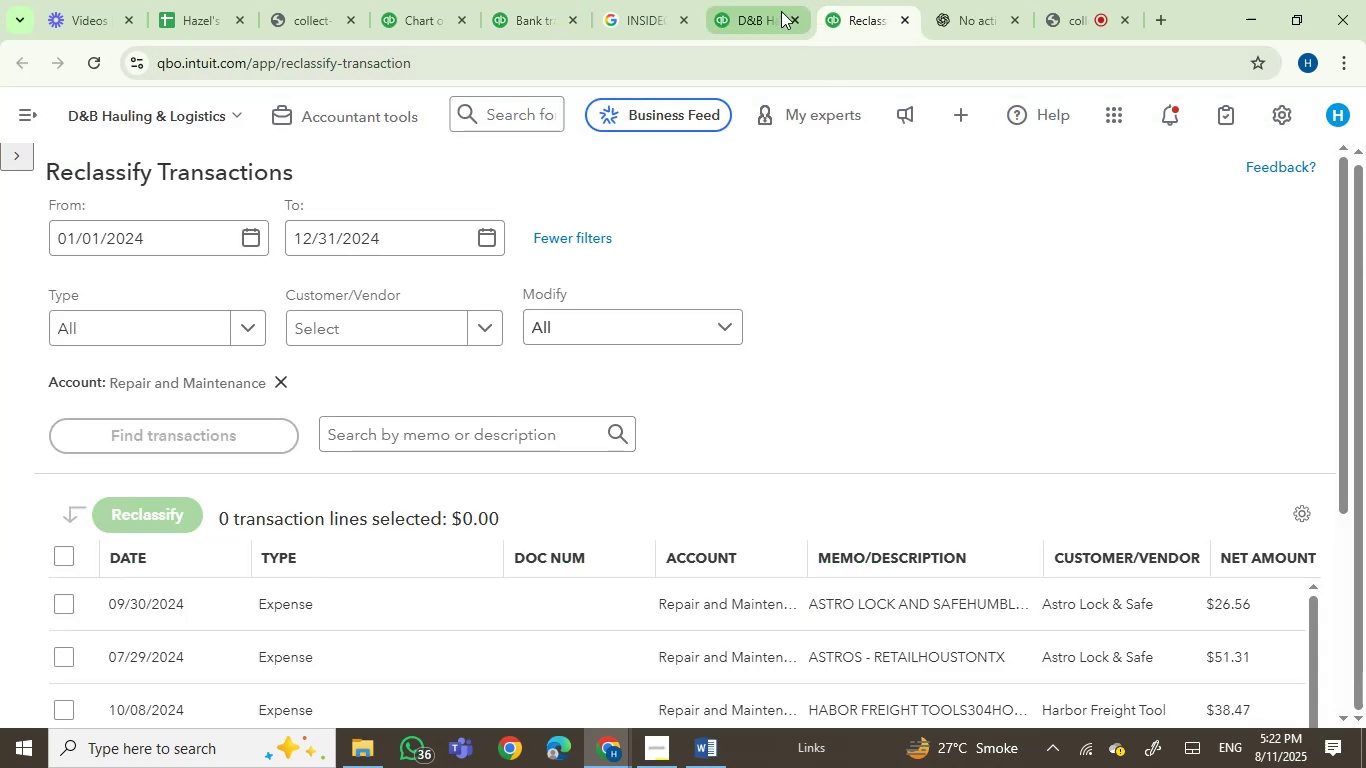 
left_click([779, 9])
 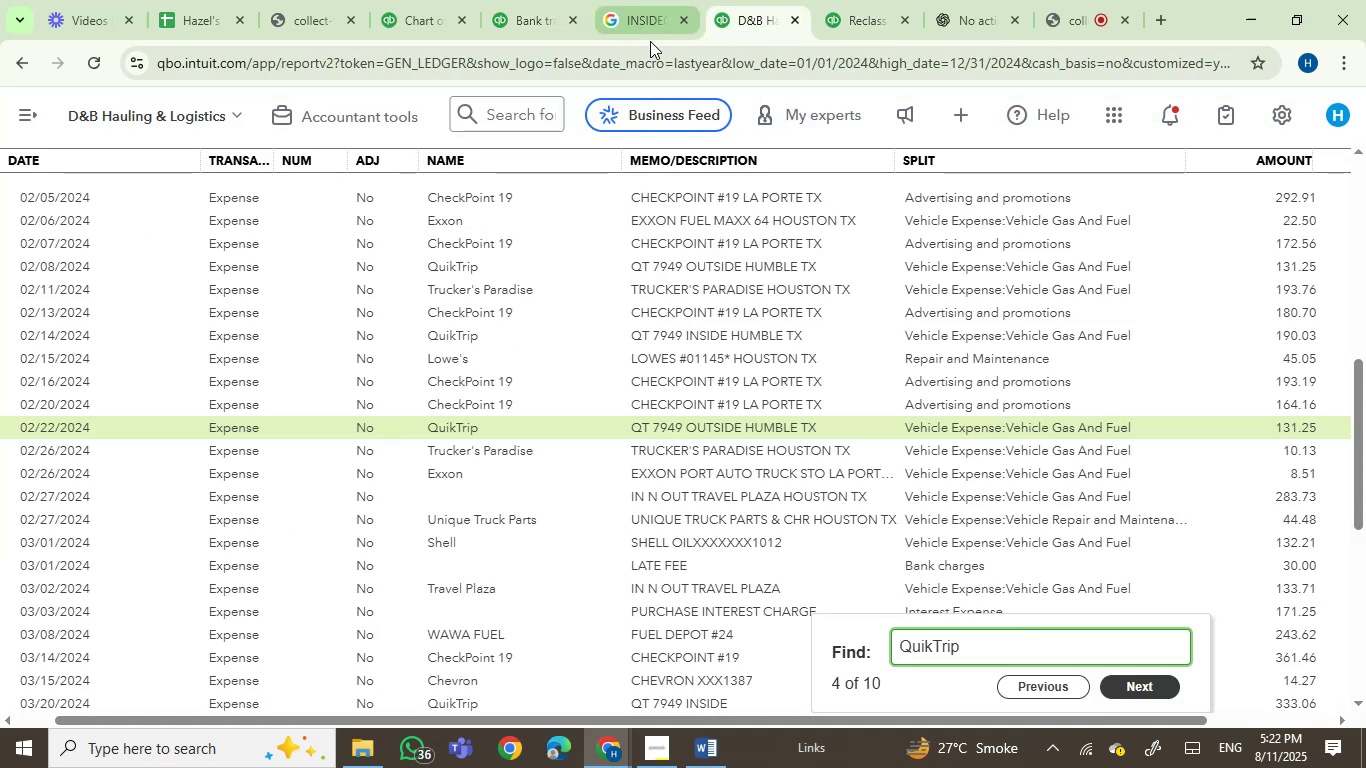 
left_click([523, 13])
 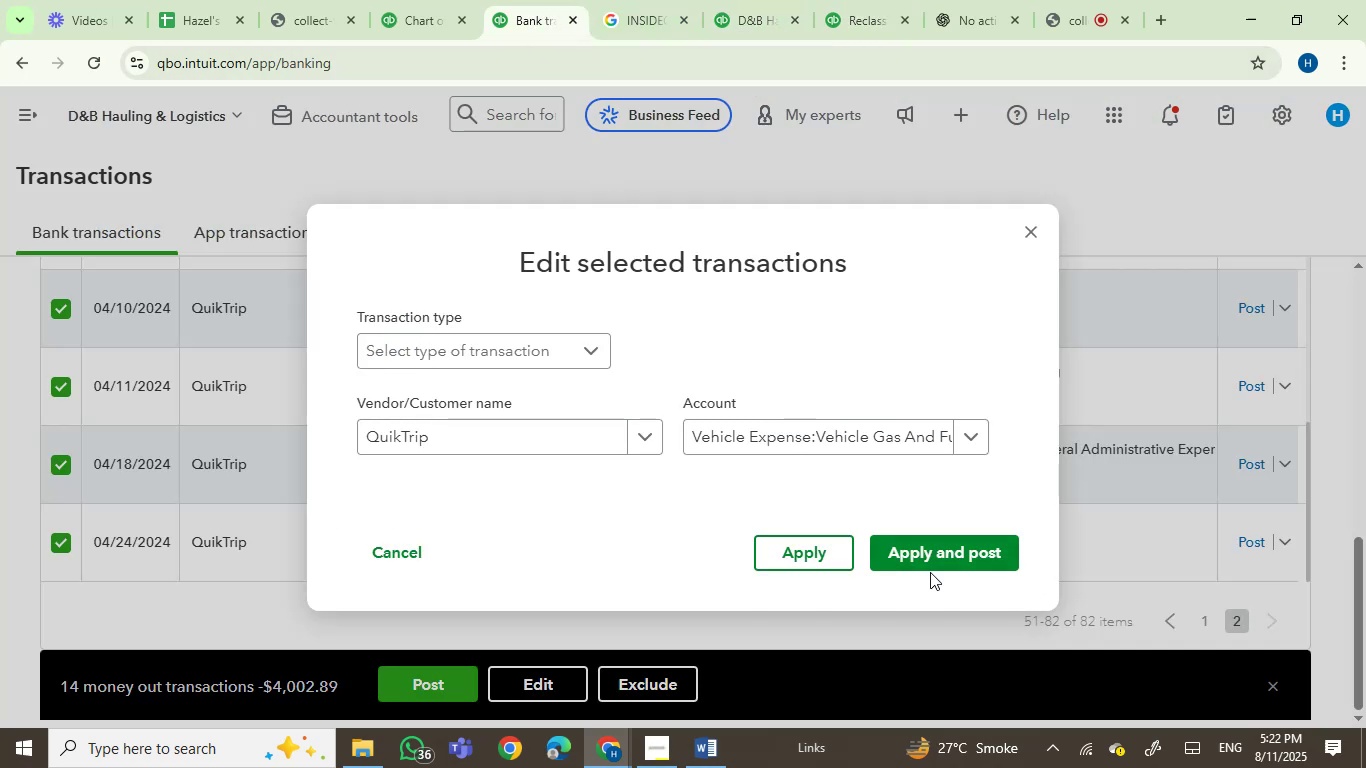 
left_click([937, 555])
 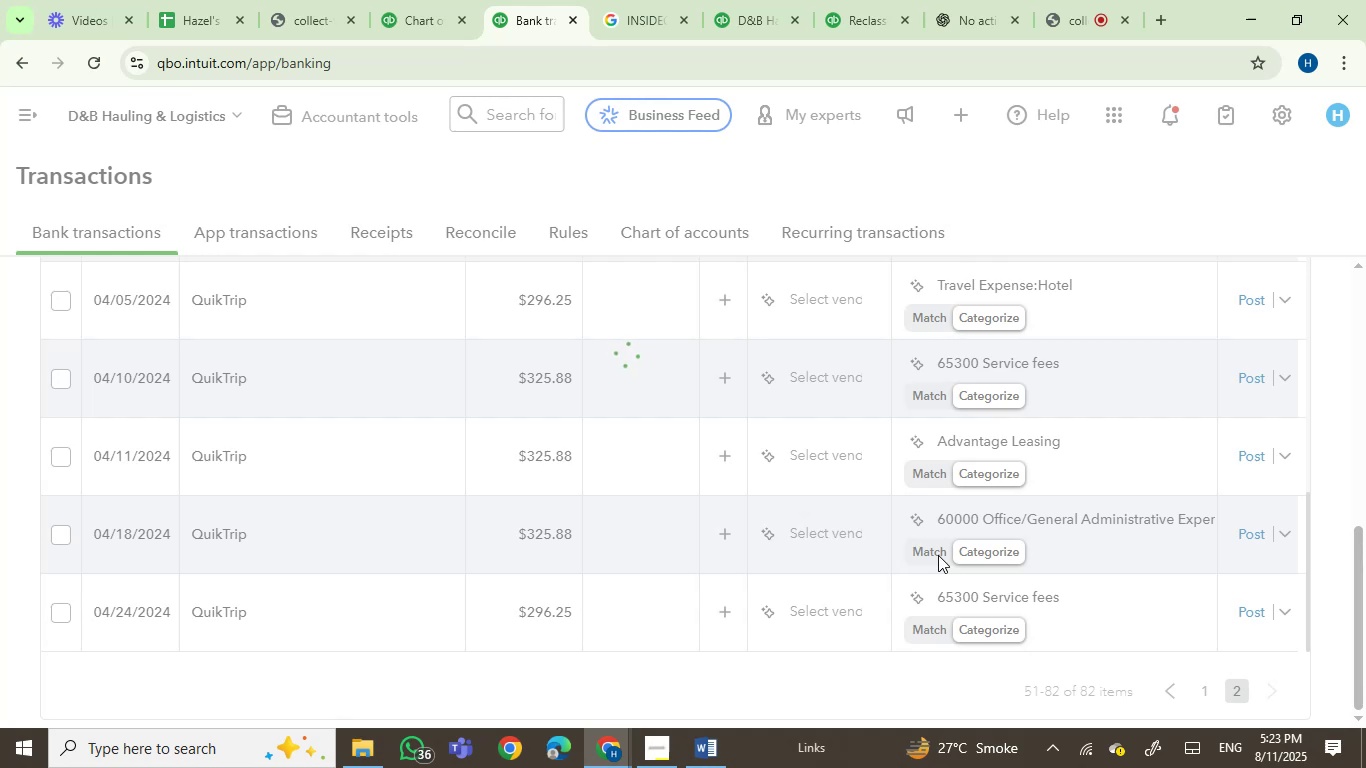 
wait(10.37)
 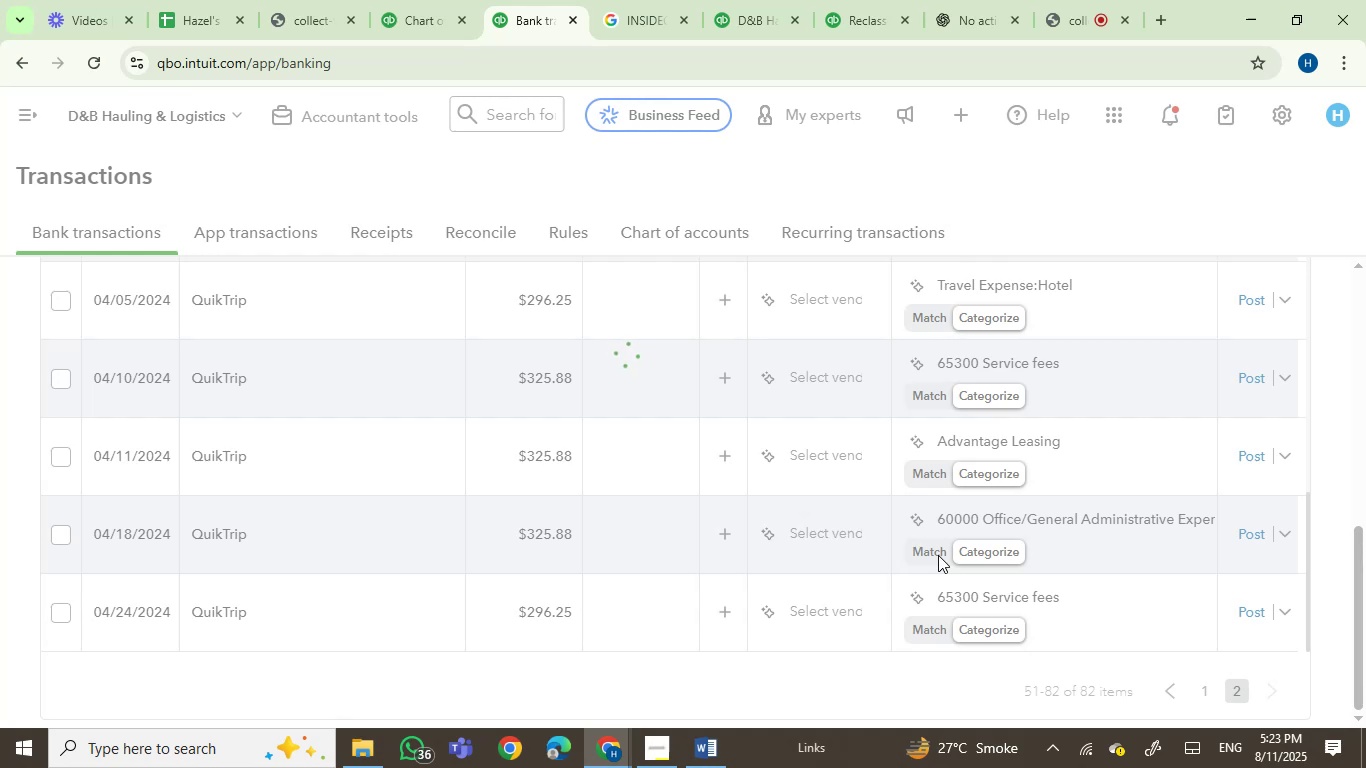 
left_click([373, 377])
 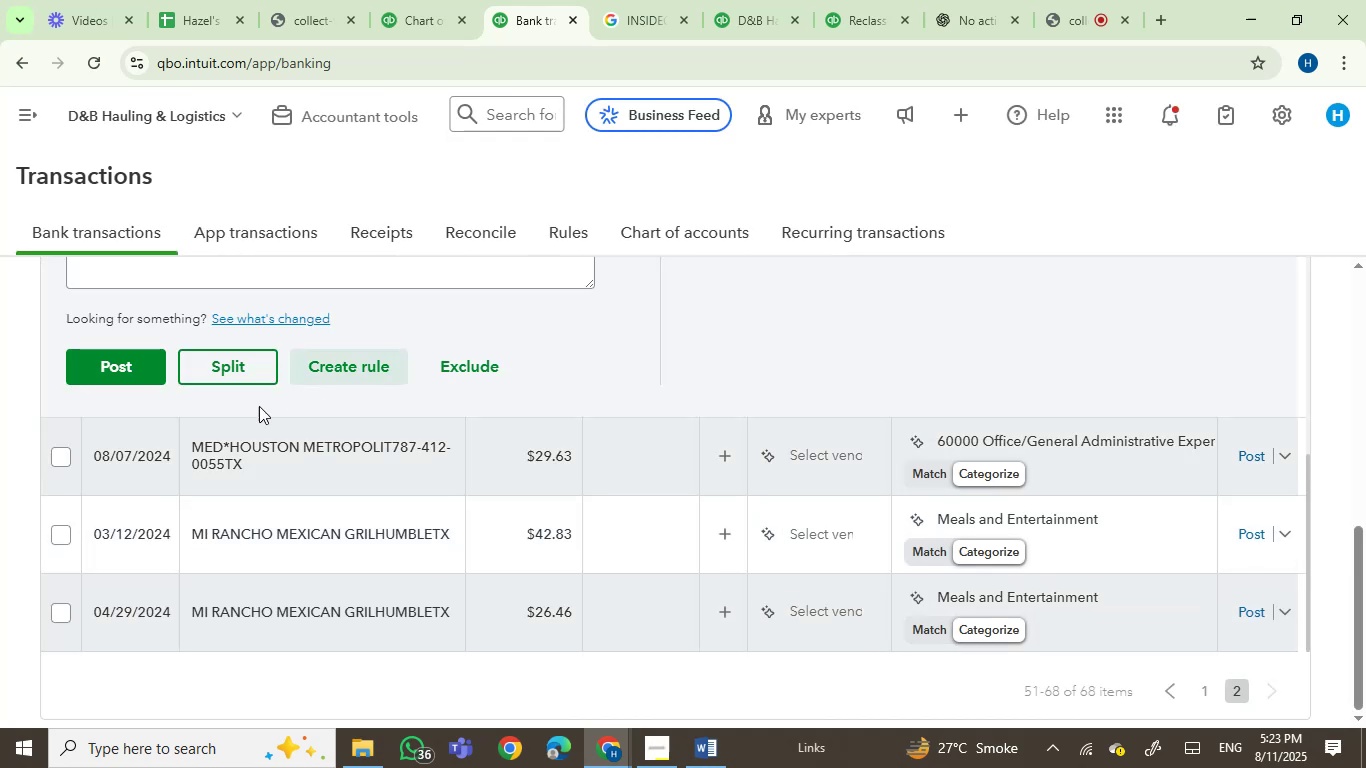 
scroll: coordinate [348, 391], scroll_direction: down, amount: 1.0
 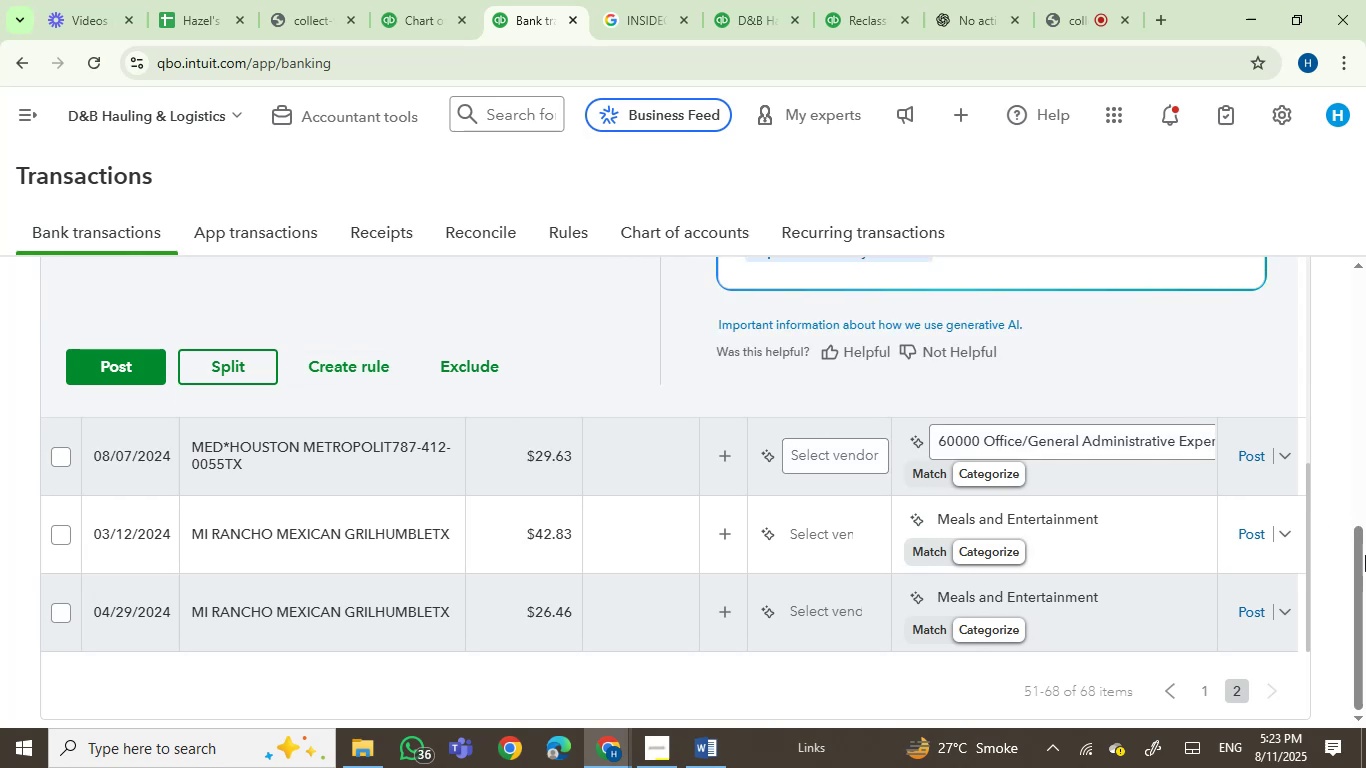 
left_click_drag(start_coordinate=[1360, 561], to_coordinate=[1359, 376])
 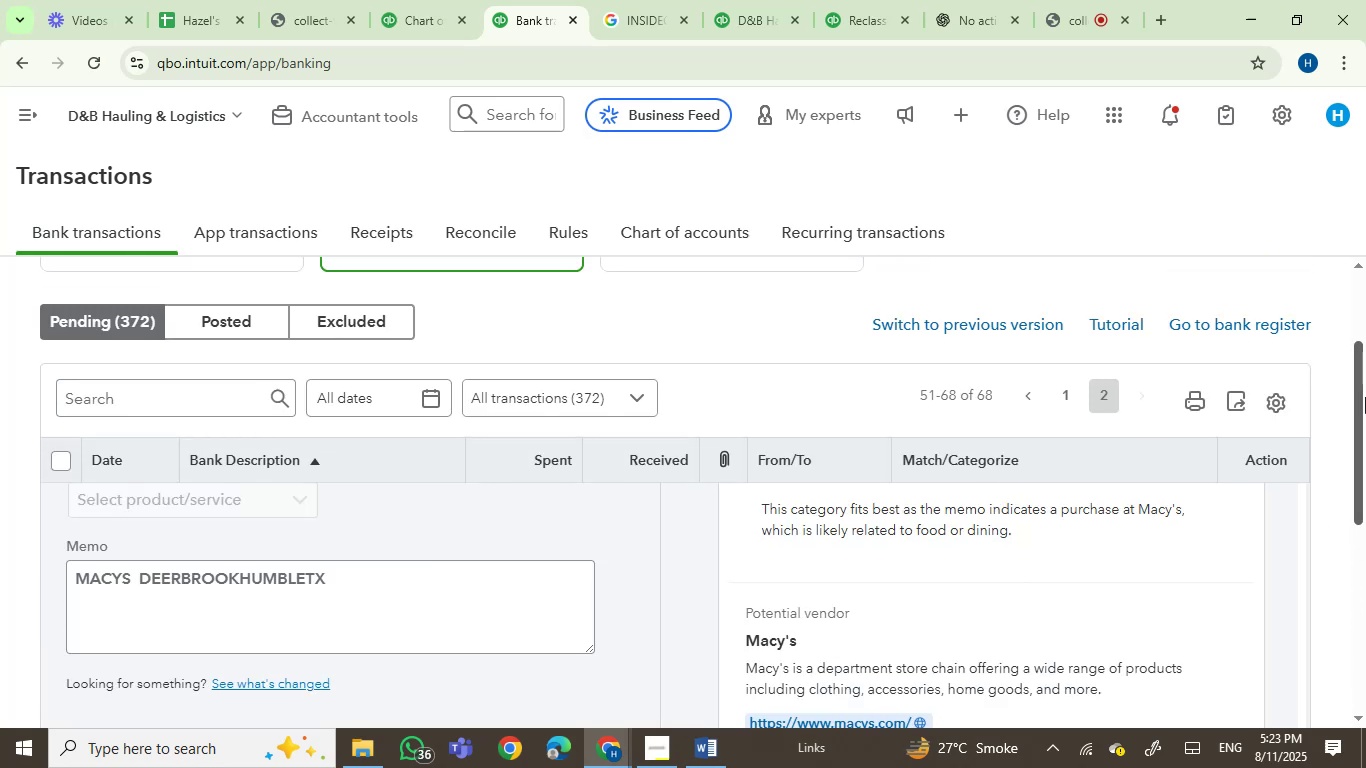 
left_click_drag(start_coordinate=[1360, 399], to_coordinate=[1365, 475])
 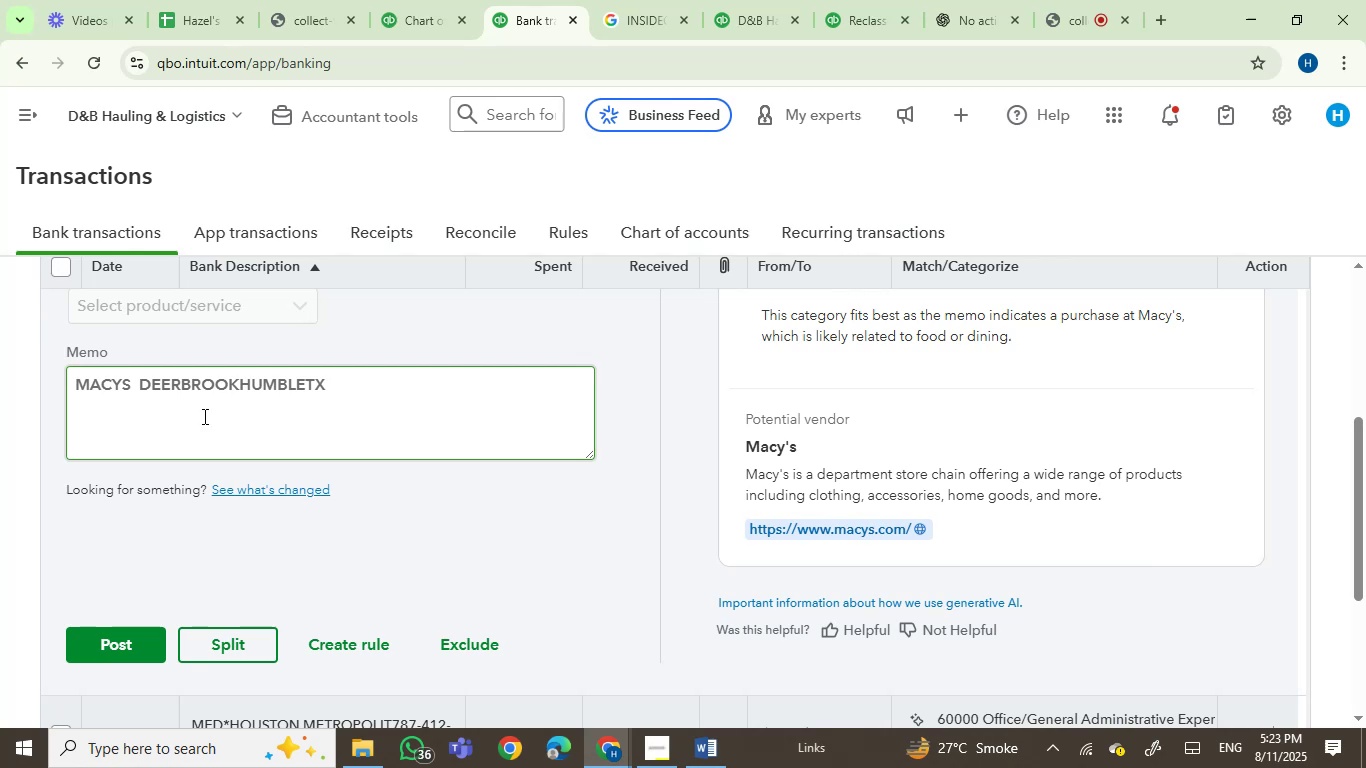 
left_click([110, 381])
 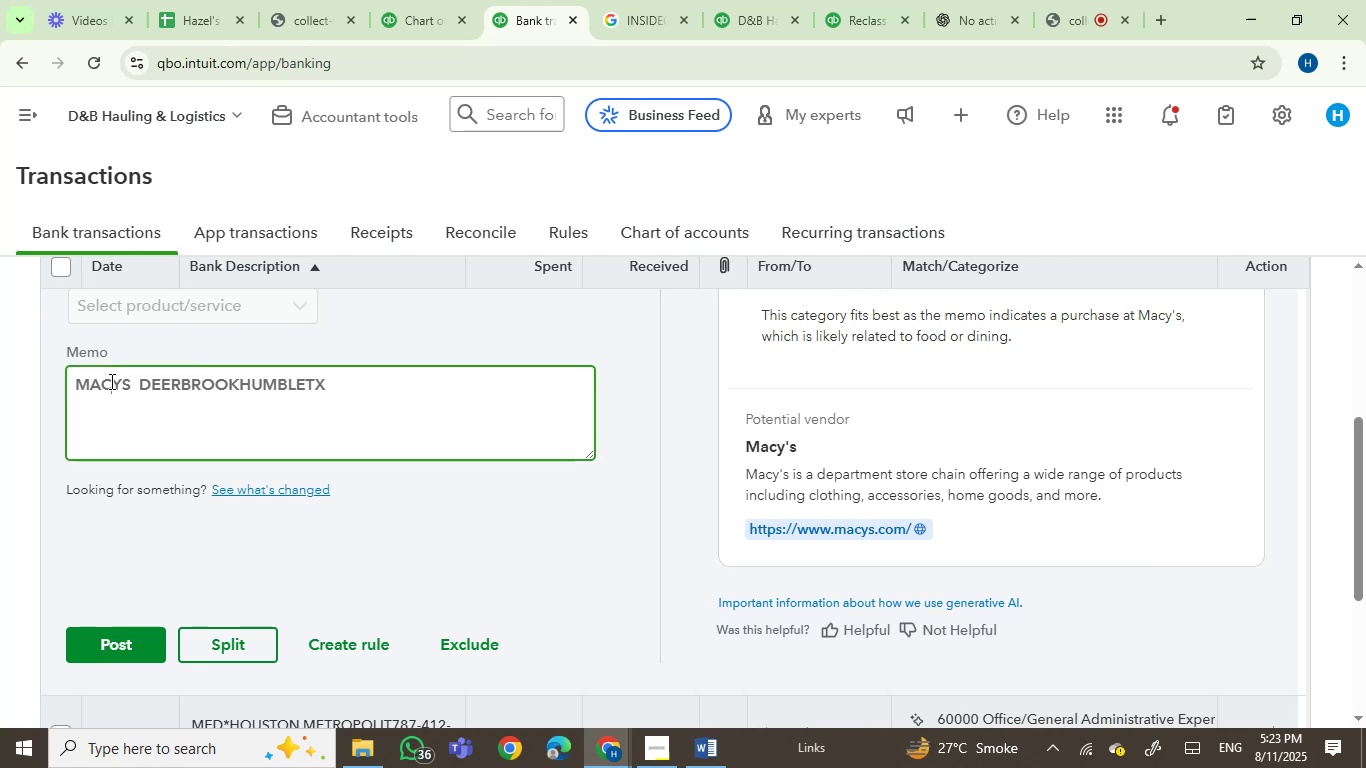 
left_click_drag(start_coordinate=[110, 381], to_coordinate=[310, 398])
 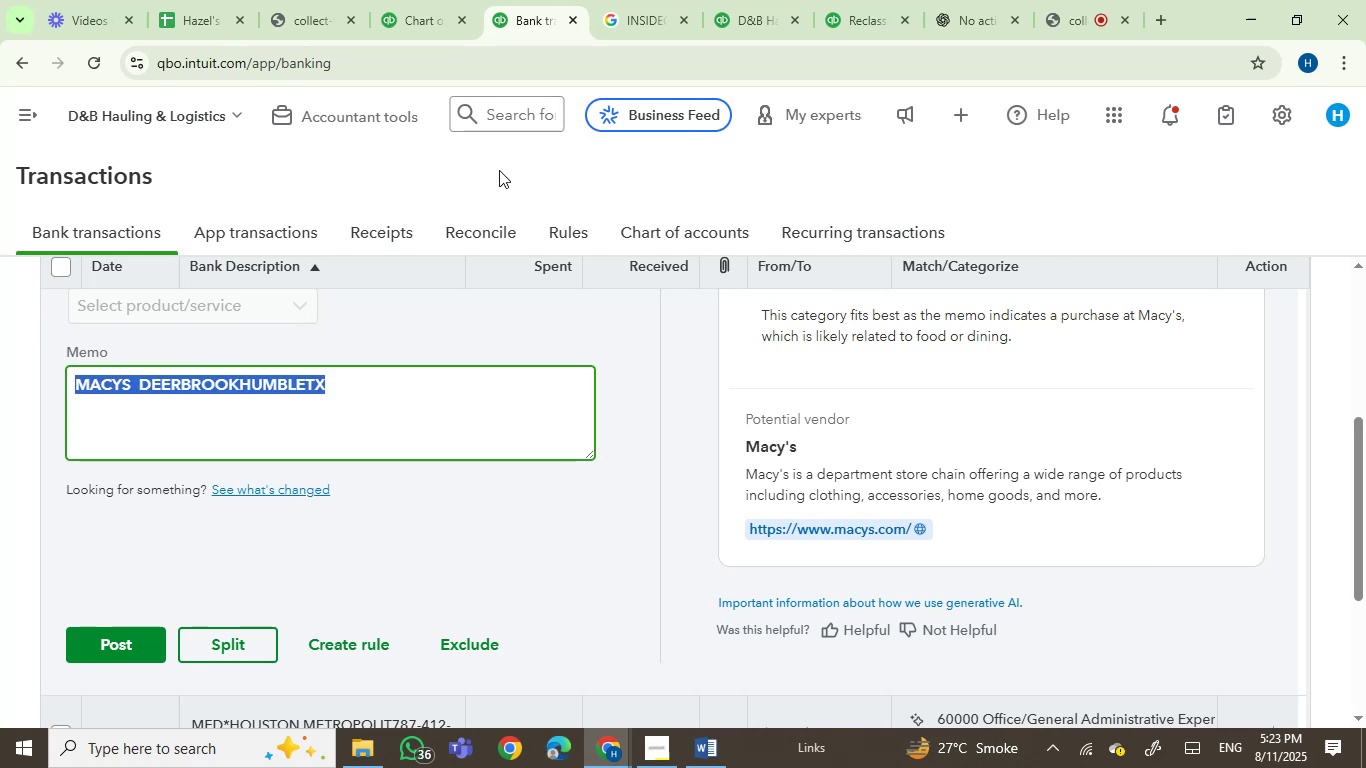 
key(Control+C)
 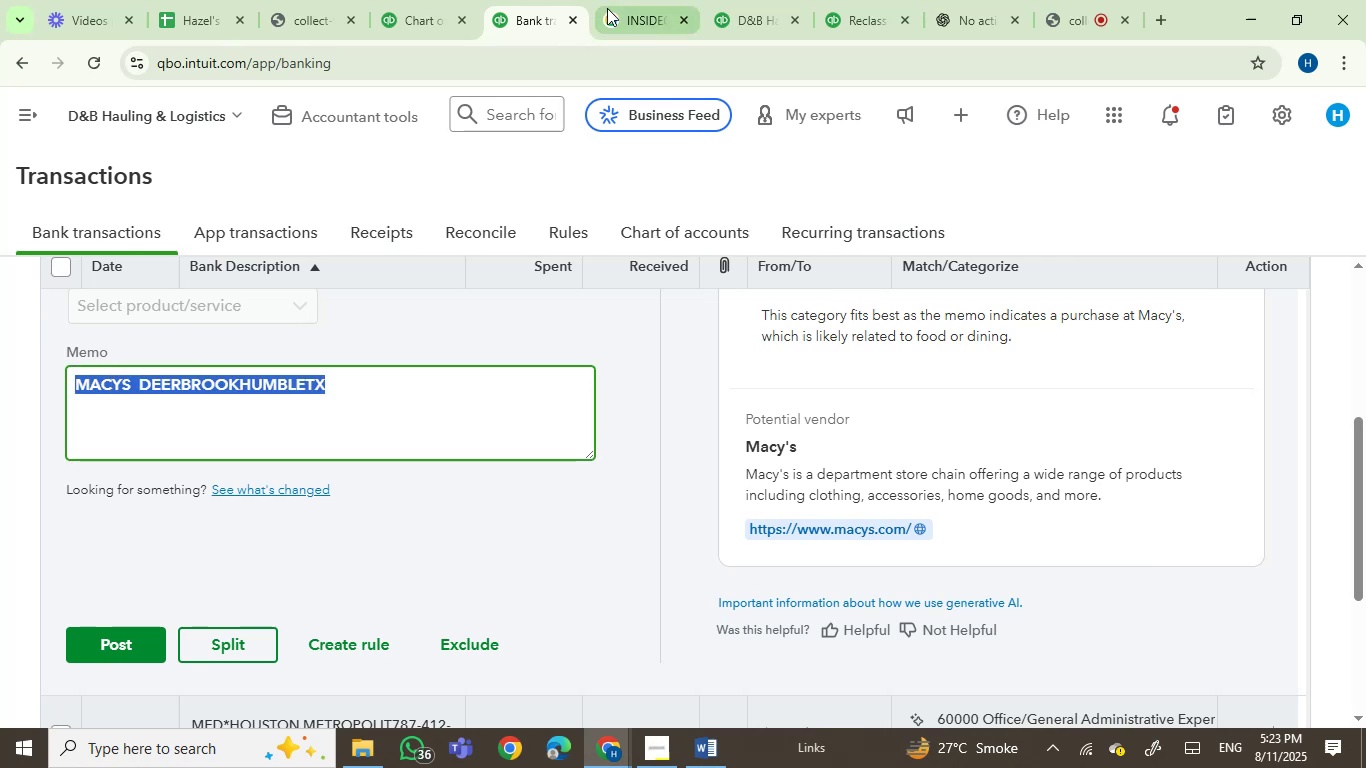 
key(Control+ControlLeft)
 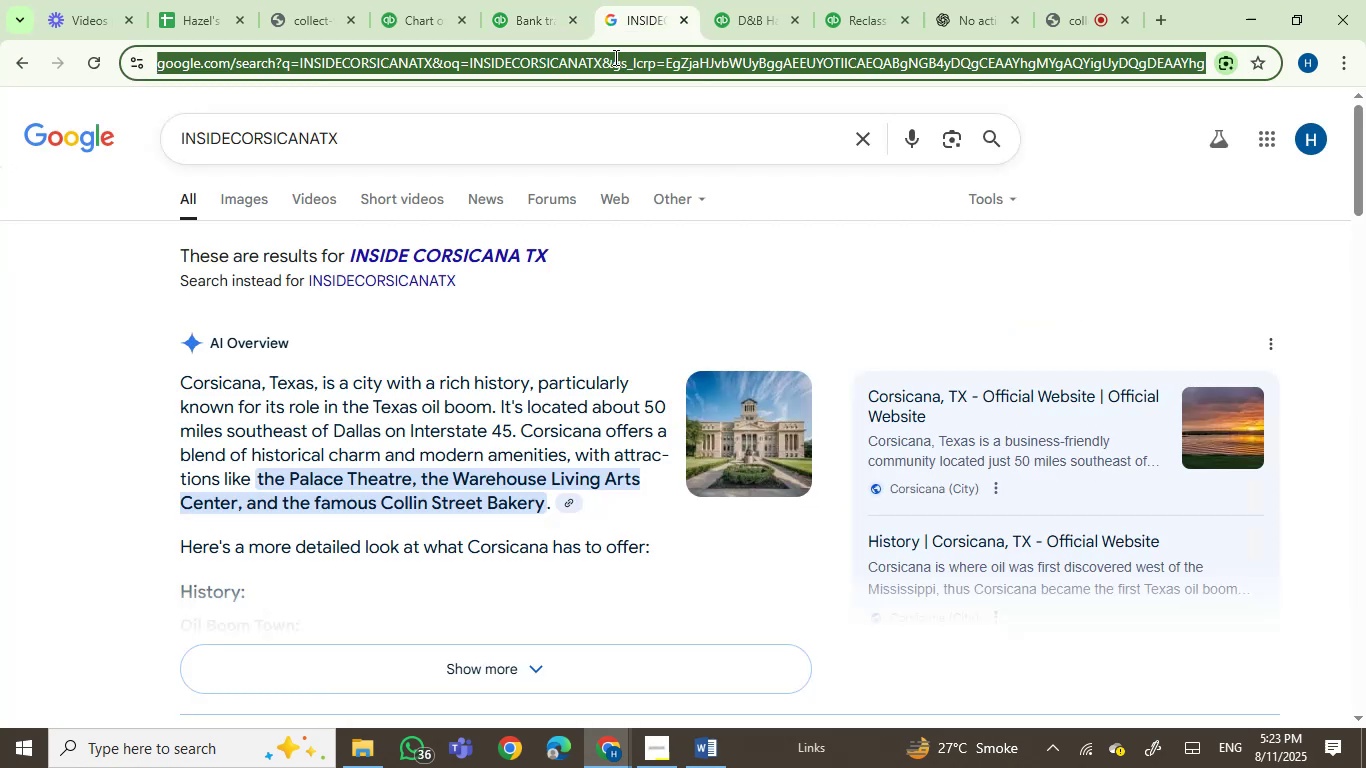 
double_click([614, 57])
 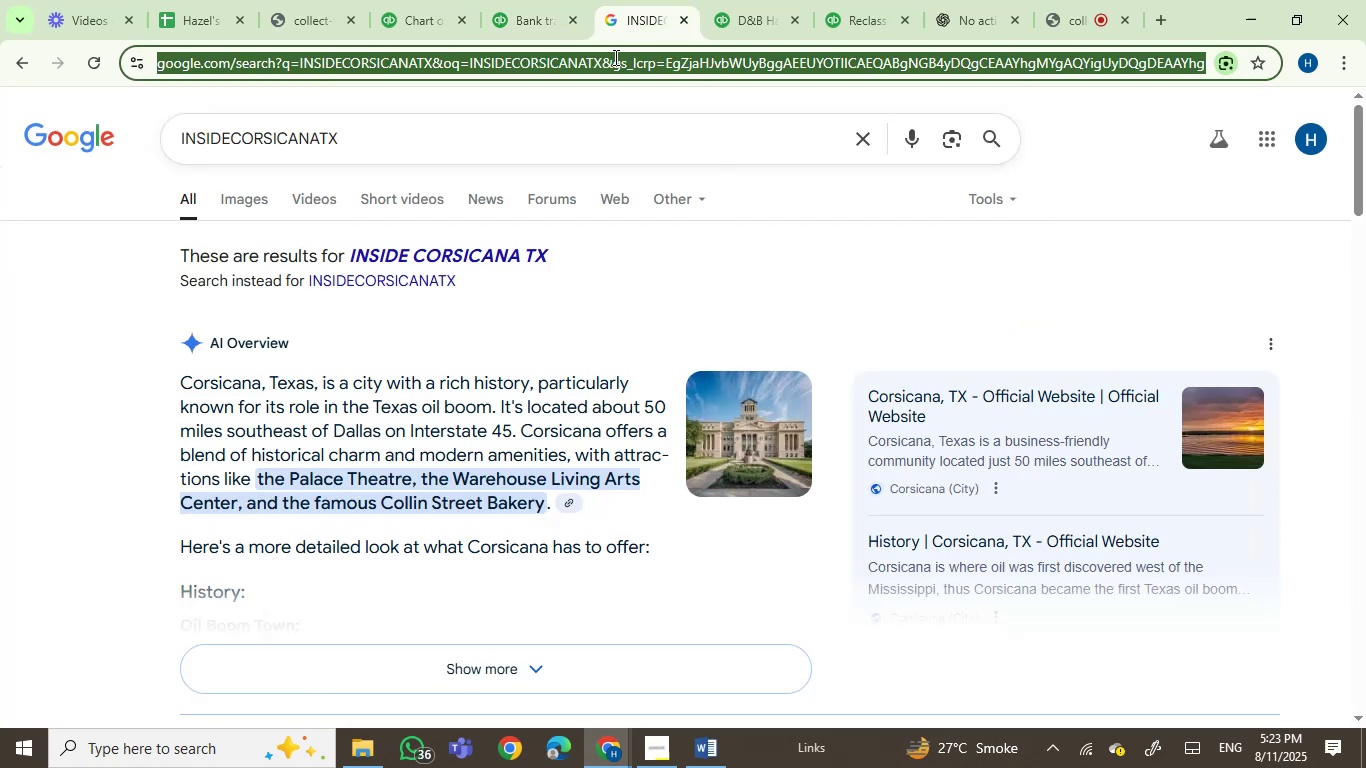 
key(Control+V)
 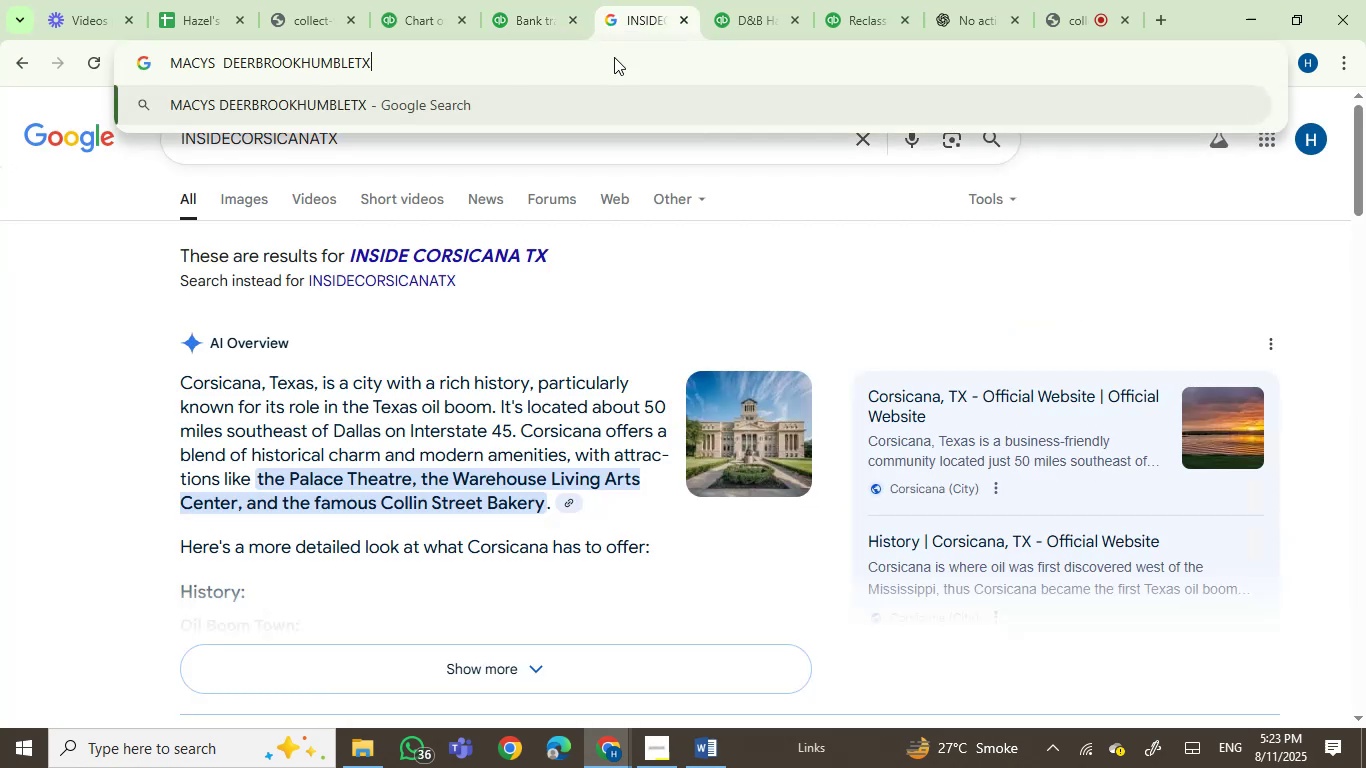 
key(Enter)
 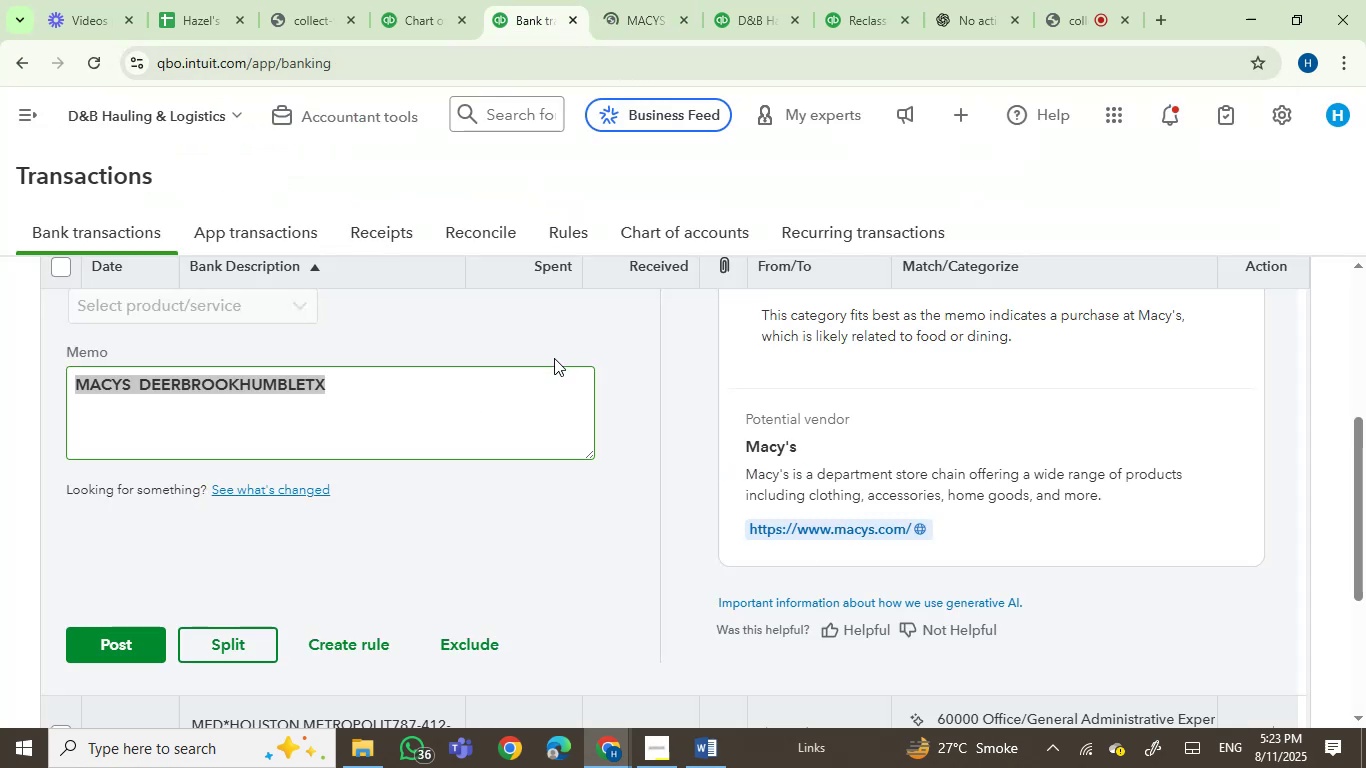 
double_click([663, 322])
 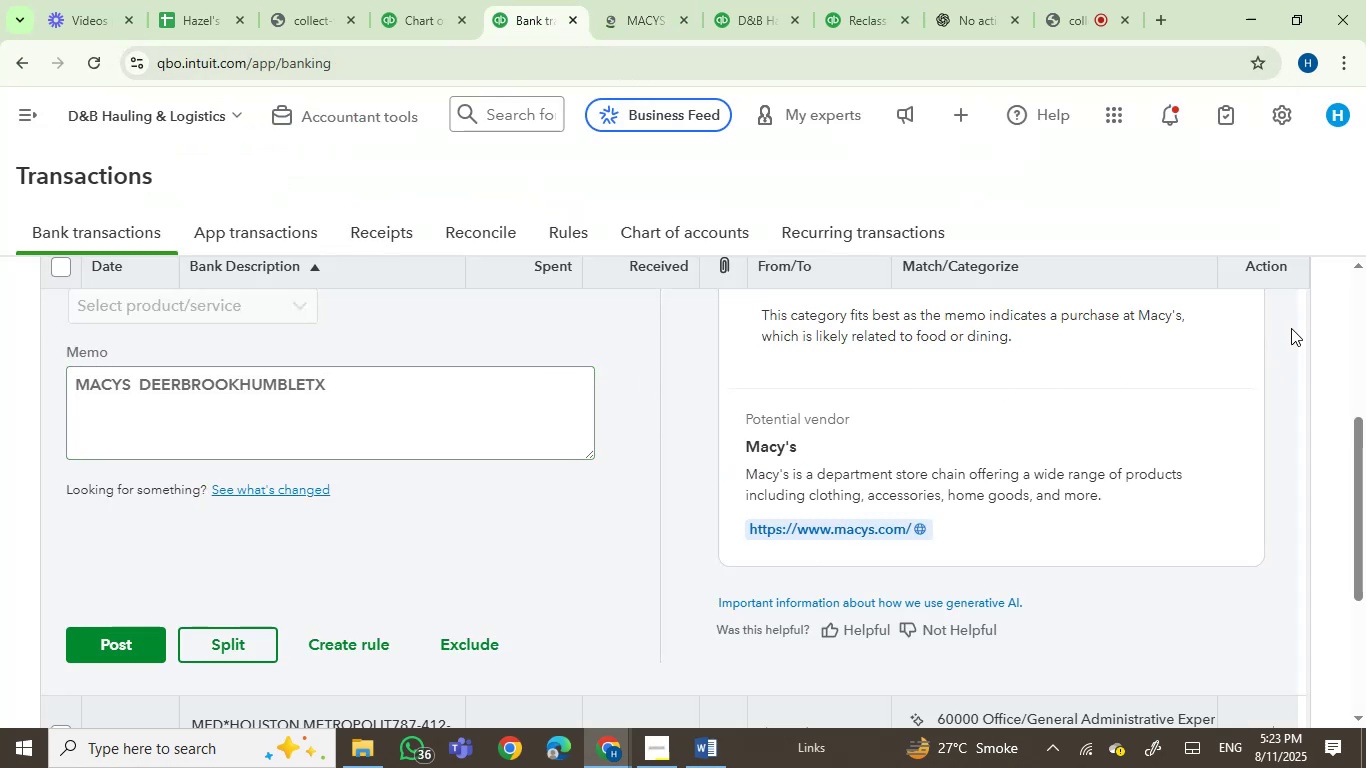 
double_click([1302, 325])
 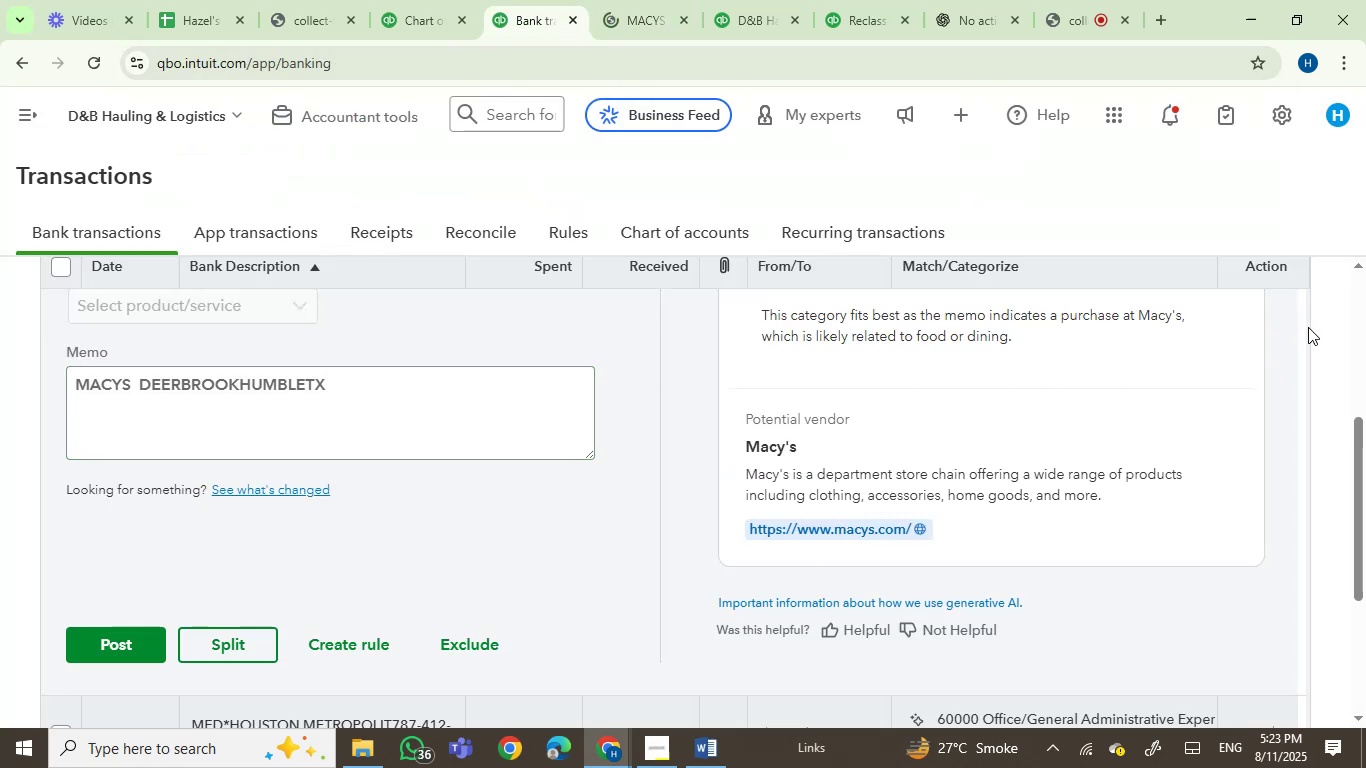 
double_click([1308, 327])
 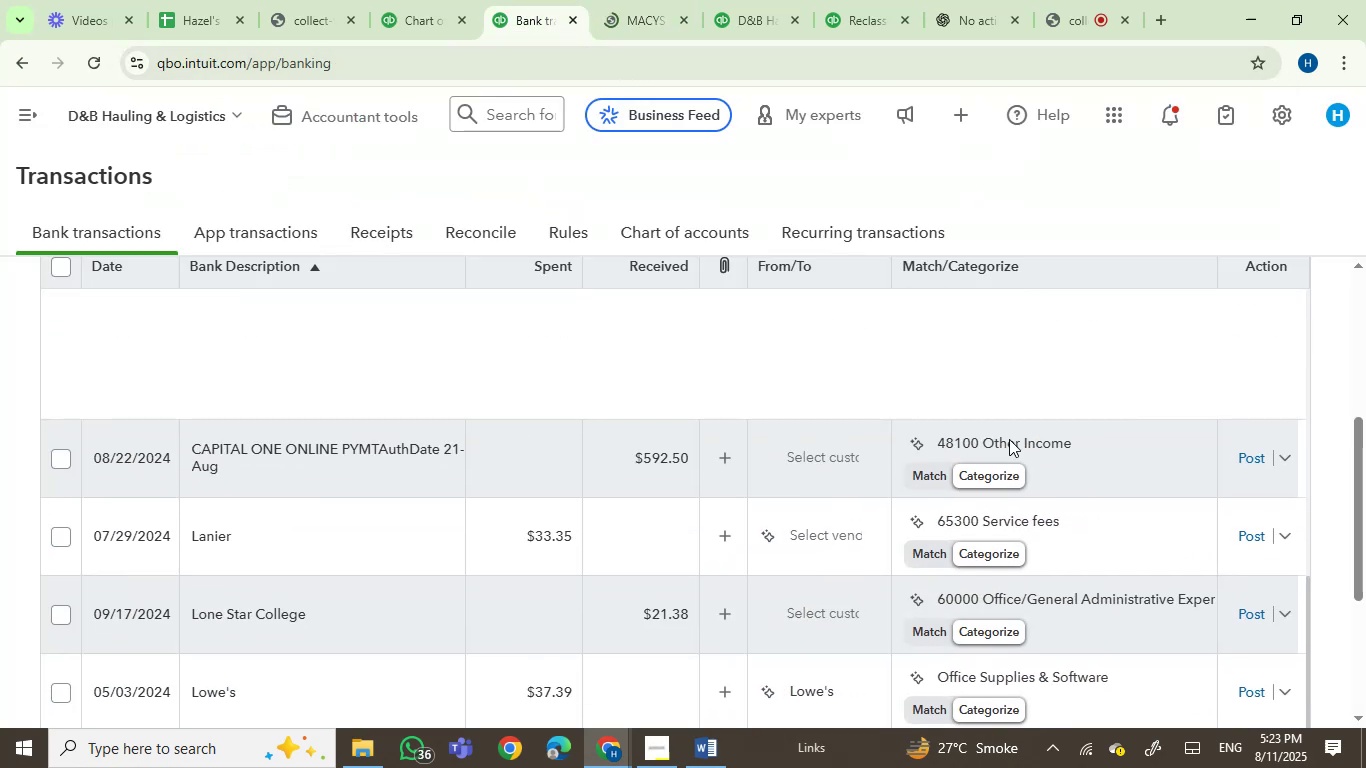 
scroll: coordinate [779, 488], scroll_direction: down, amount: 2.0
 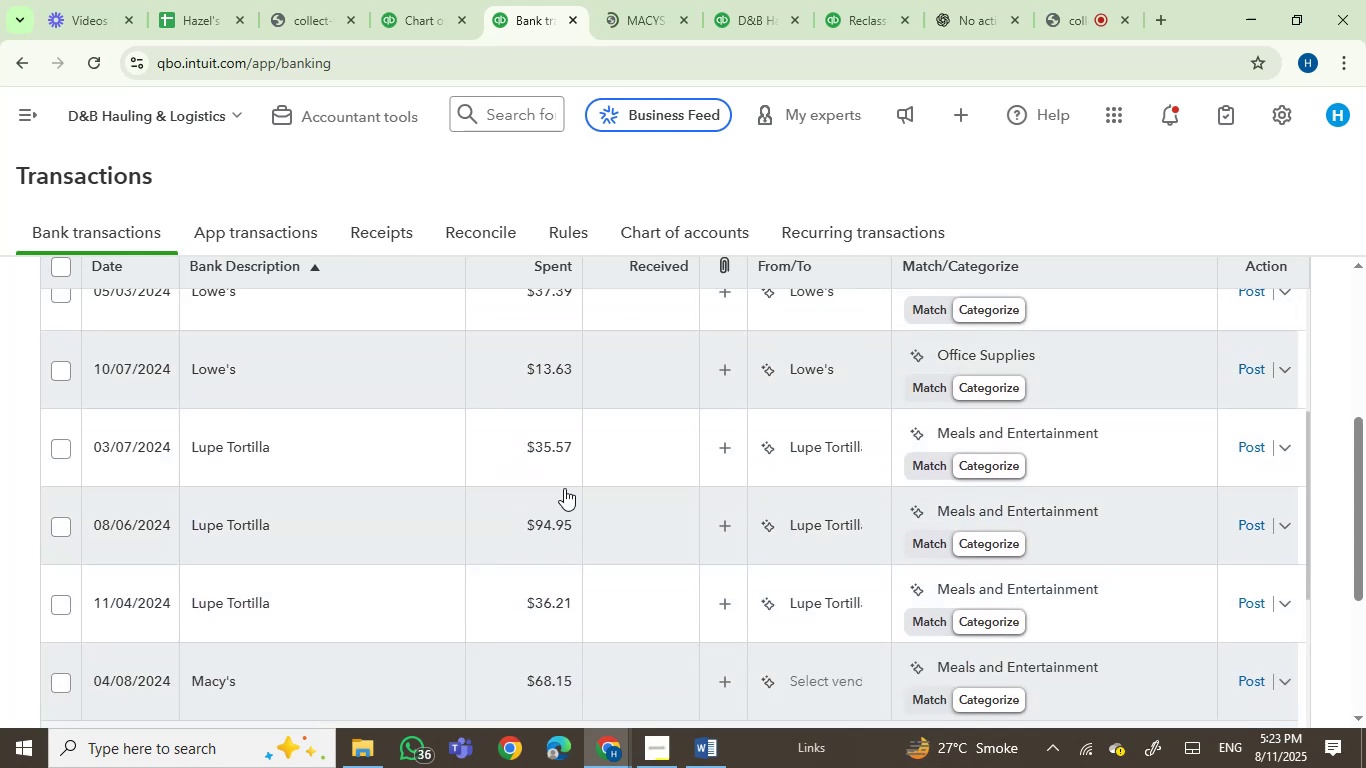 
left_click([627, 0])
 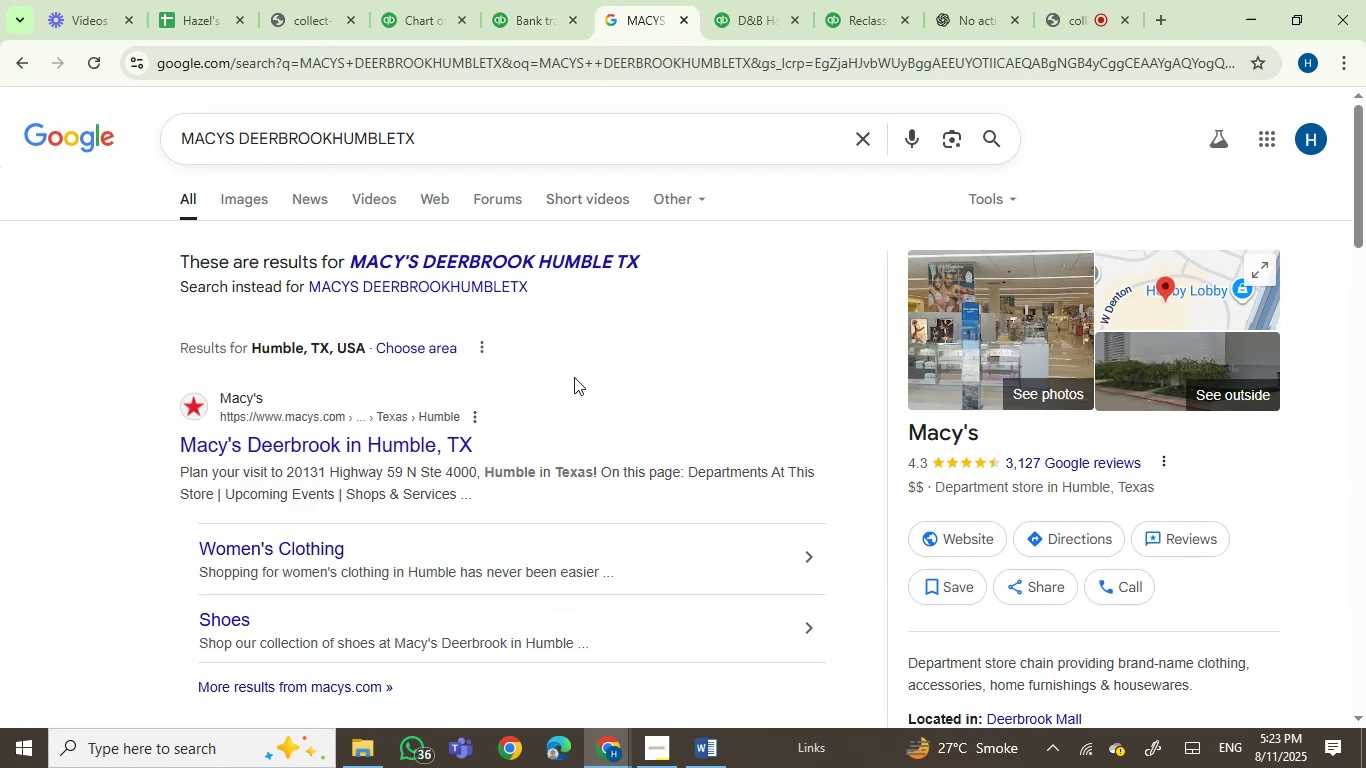 
wait(6.9)
 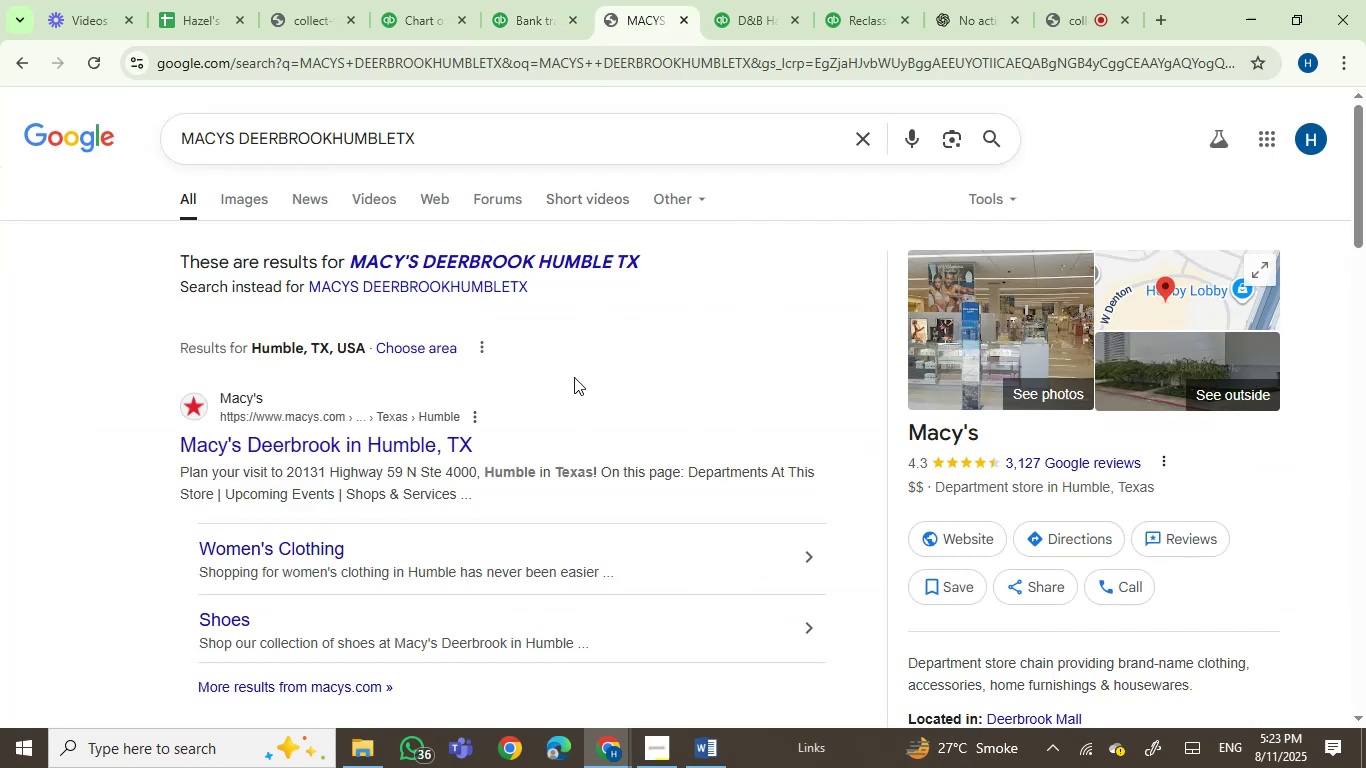 
left_click([506, 0])
 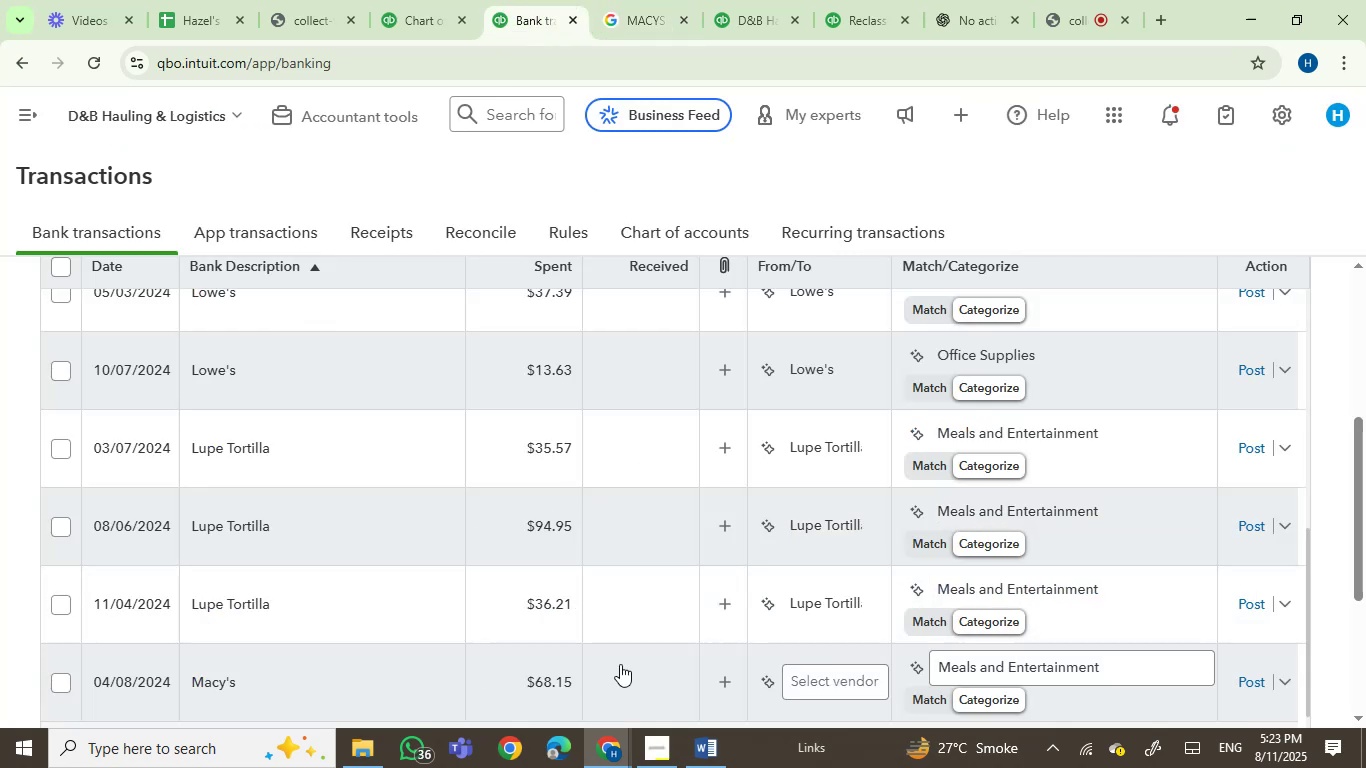 
left_click([844, 682])
 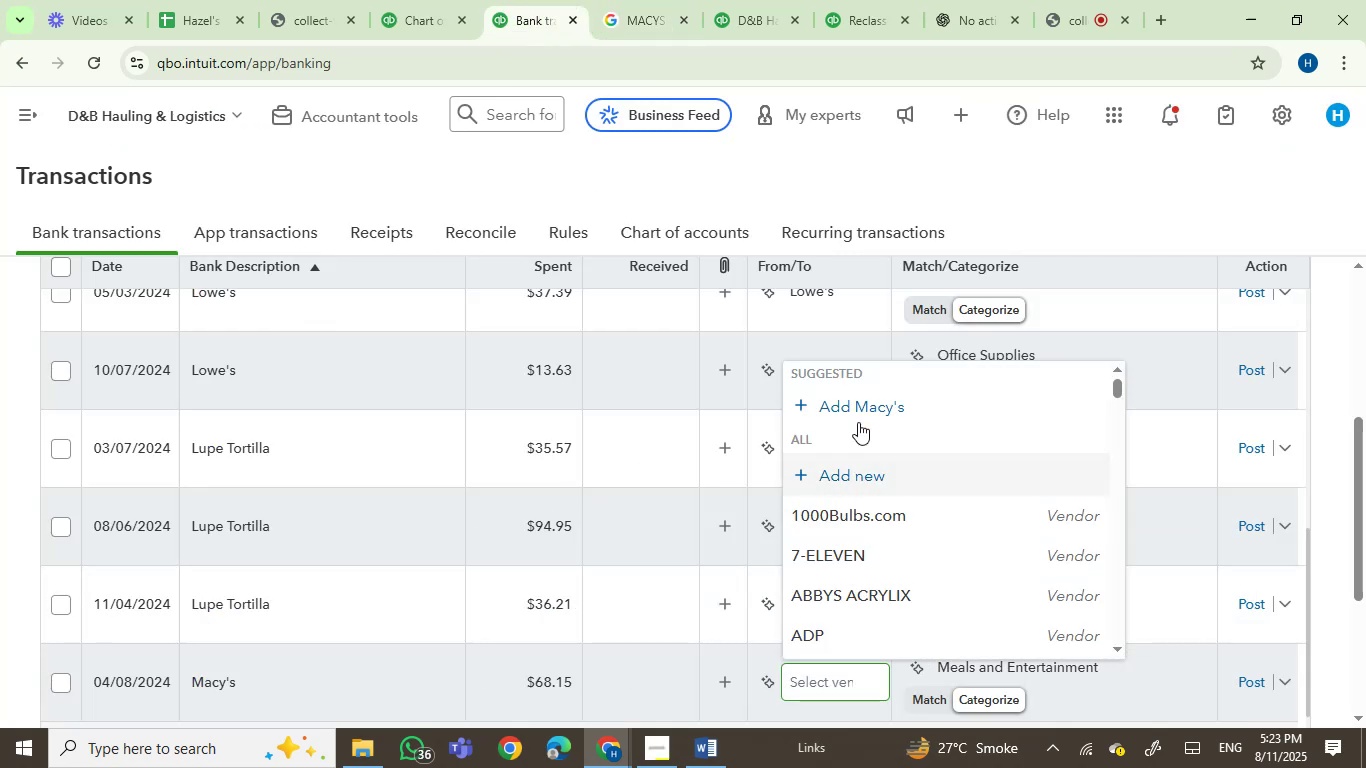 
left_click([863, 412])
 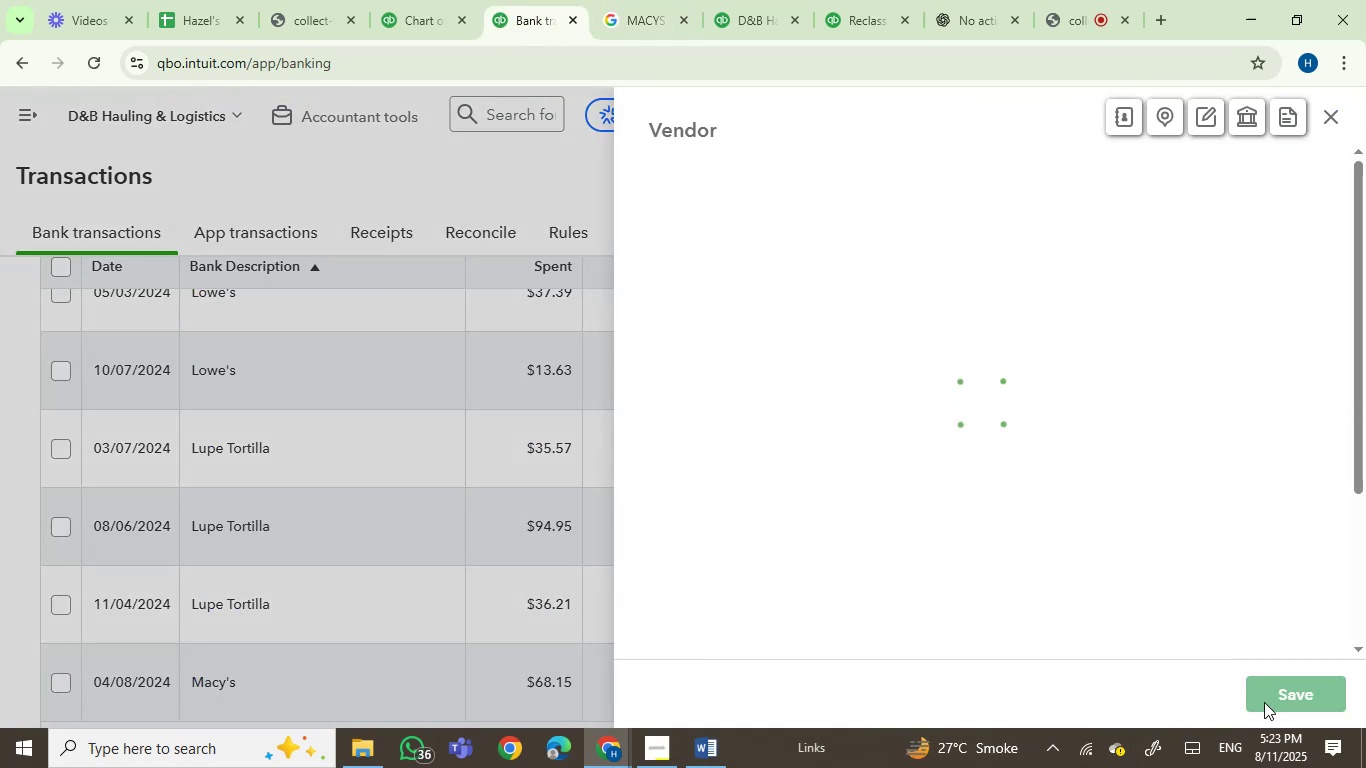 
left_click([1284, 700])
 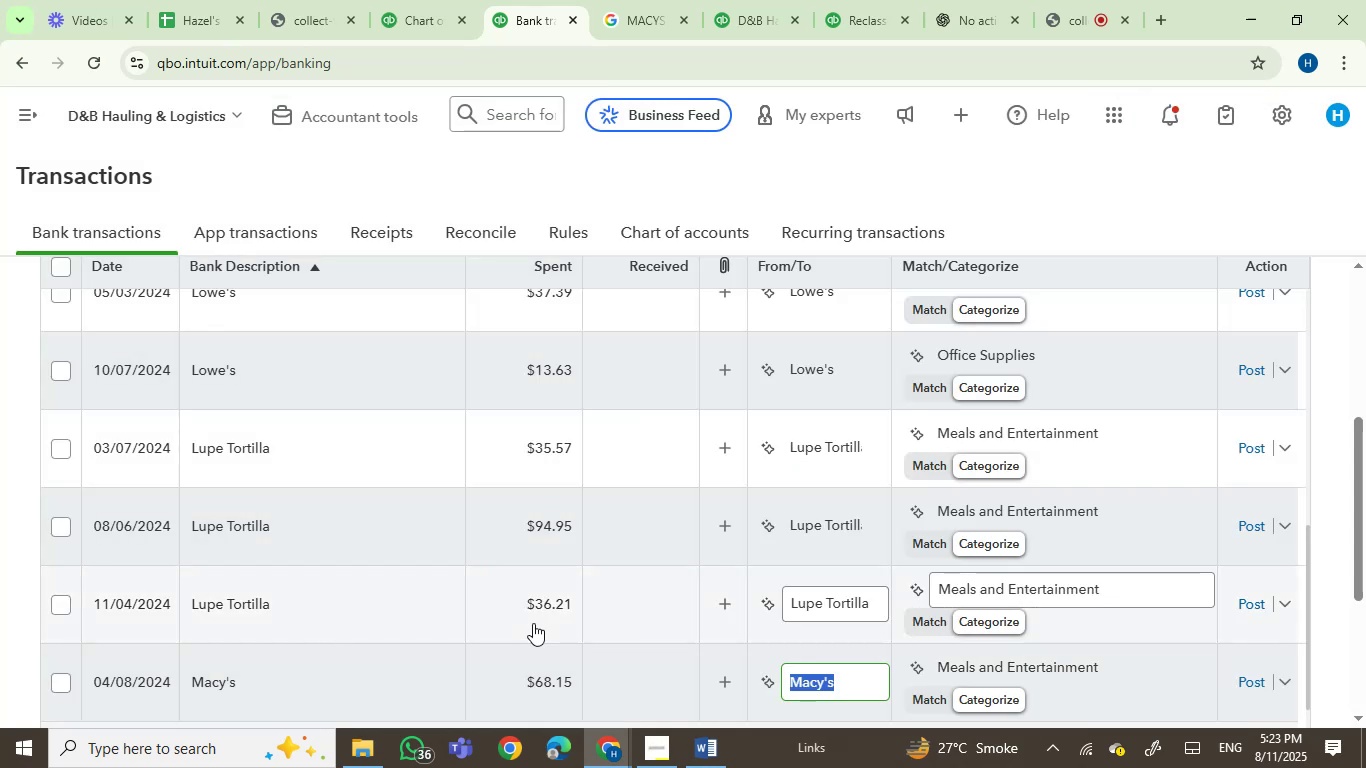 
wait(6.01)
 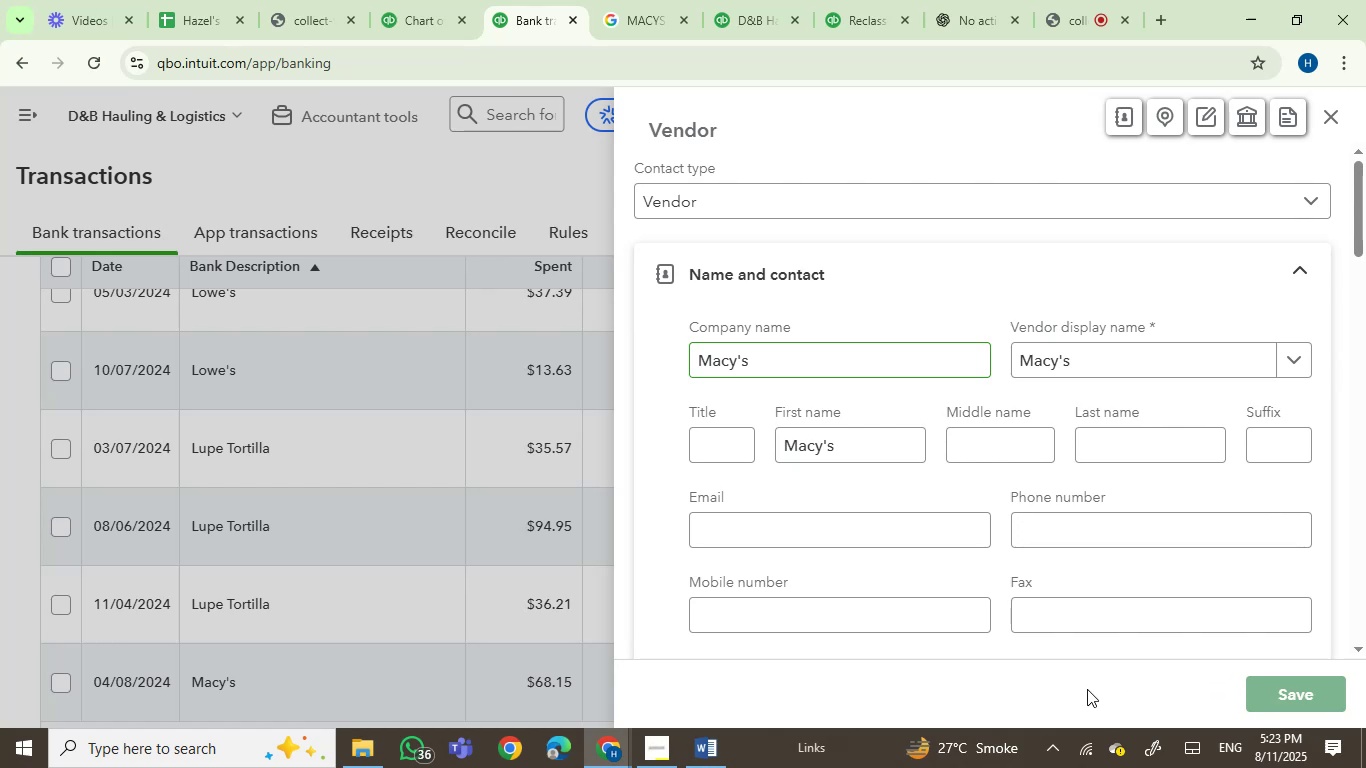 
left_click([977, 661])
 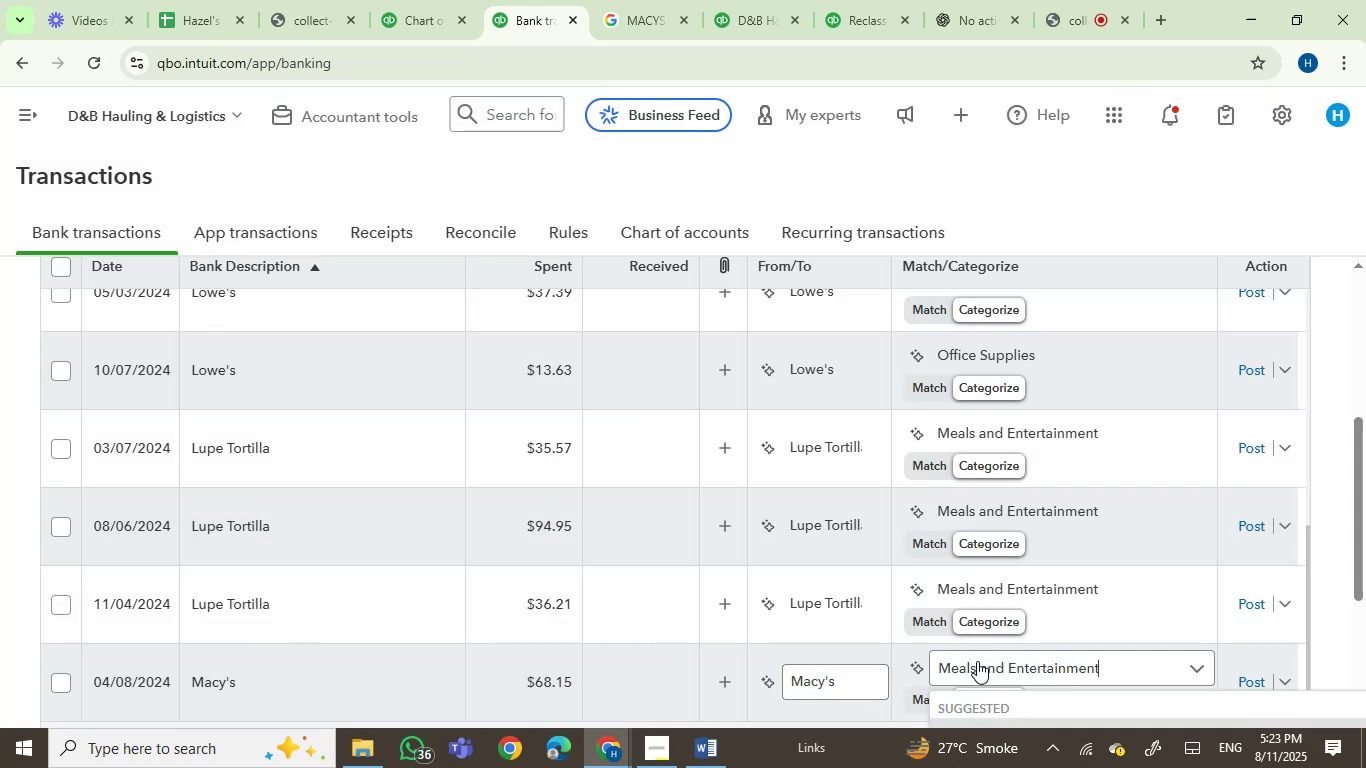 
left_click([977, 661])
 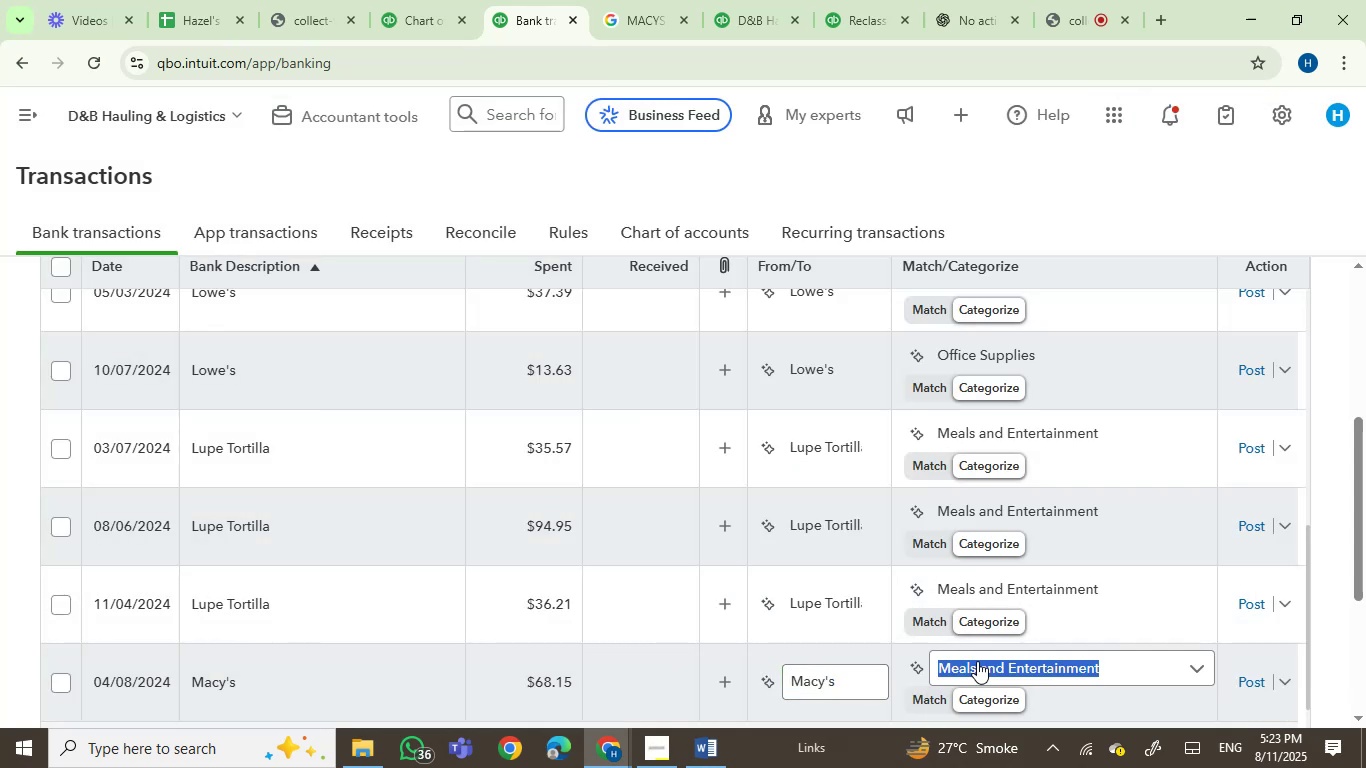 
type(OWNER)
 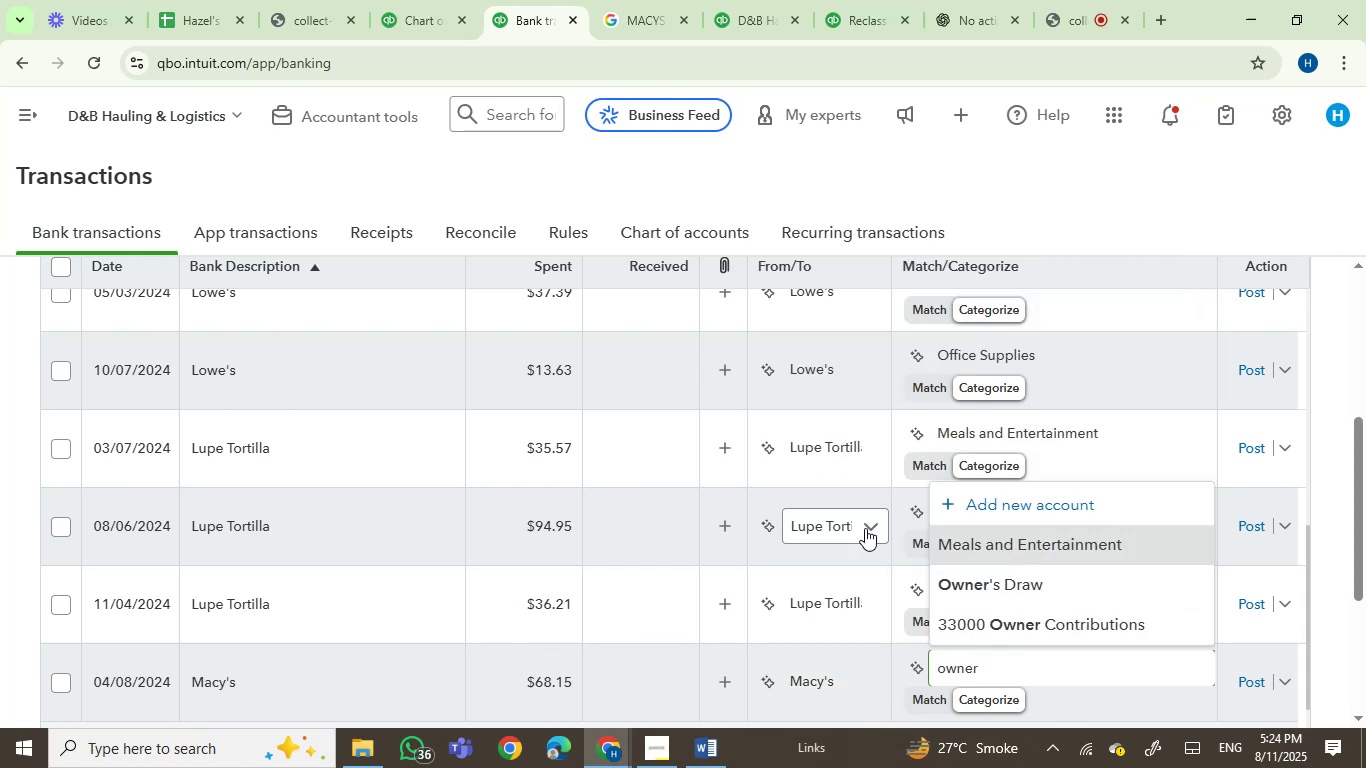 
left_click([978, 583])
 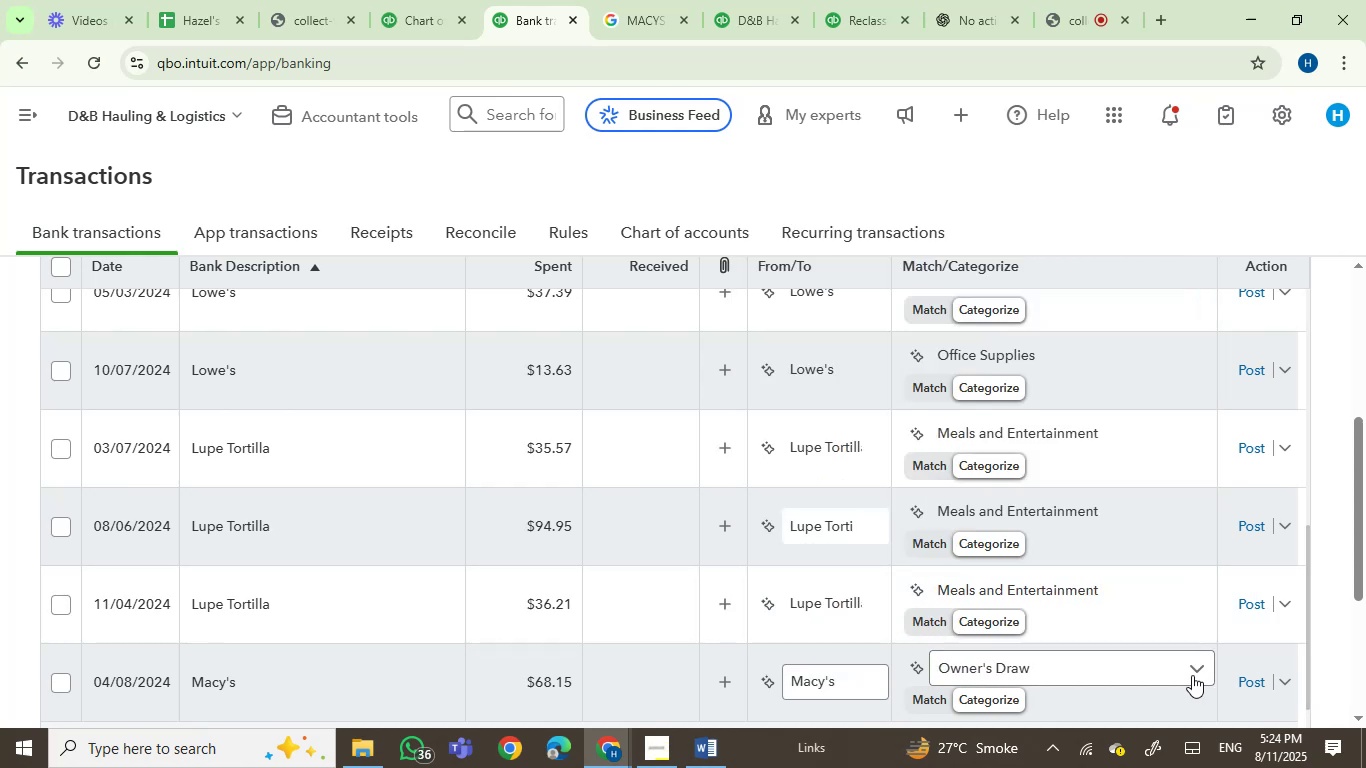 
left_click([1257, 679])
 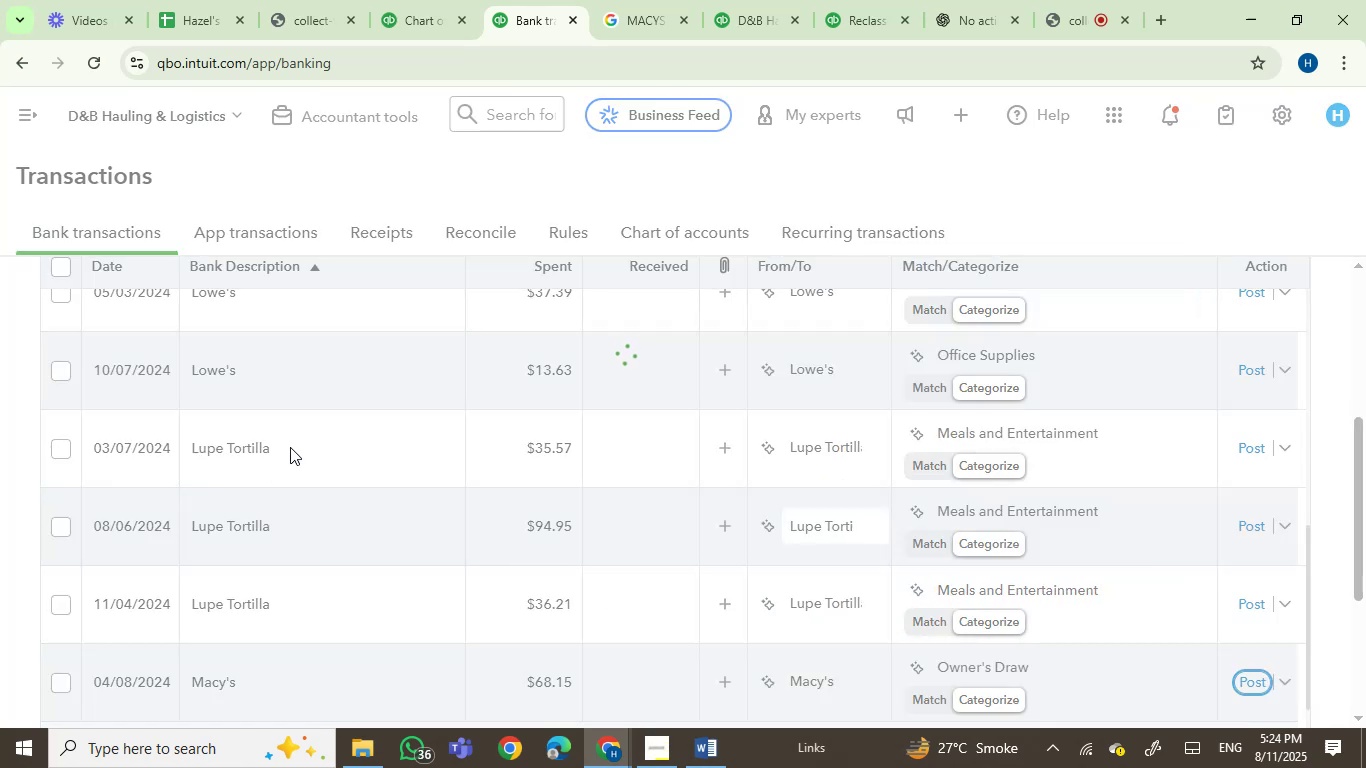 
wait(9.72)
 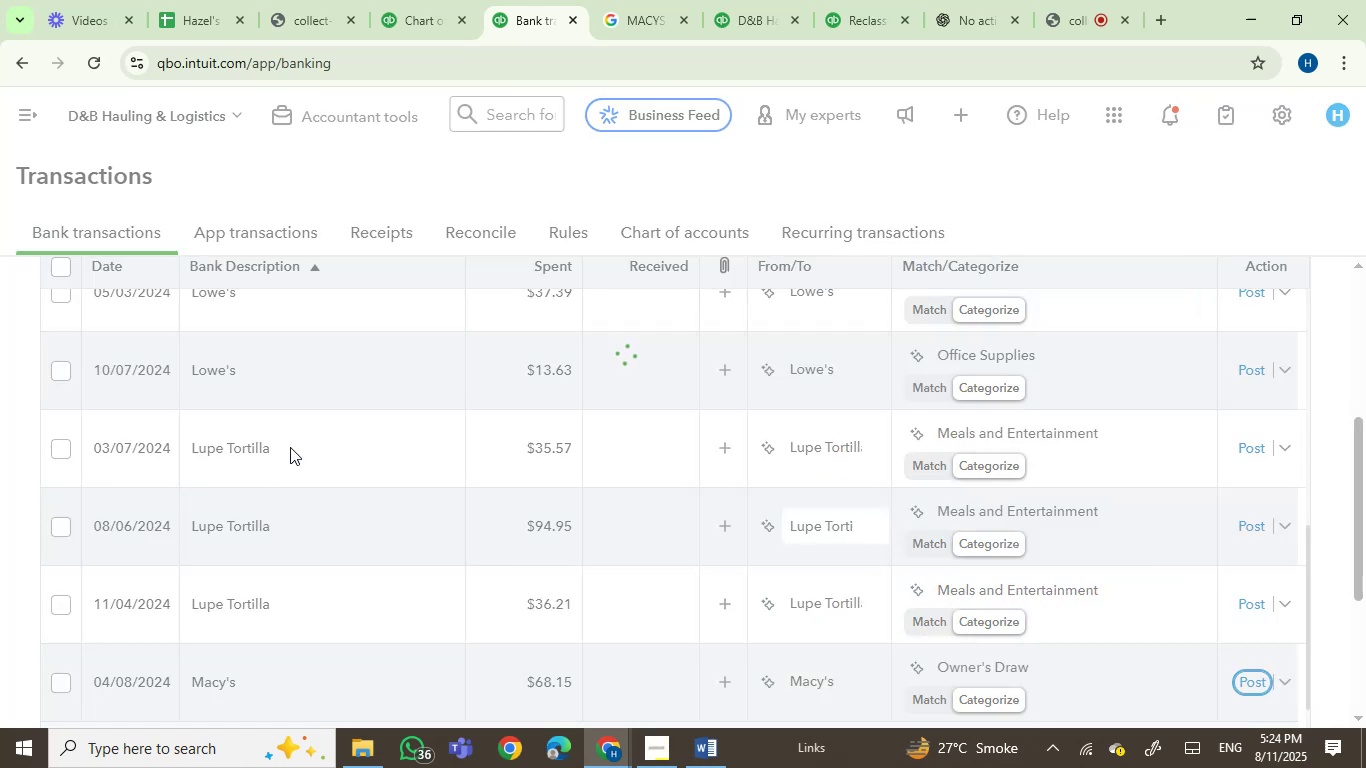 
left_click([293, 501])
 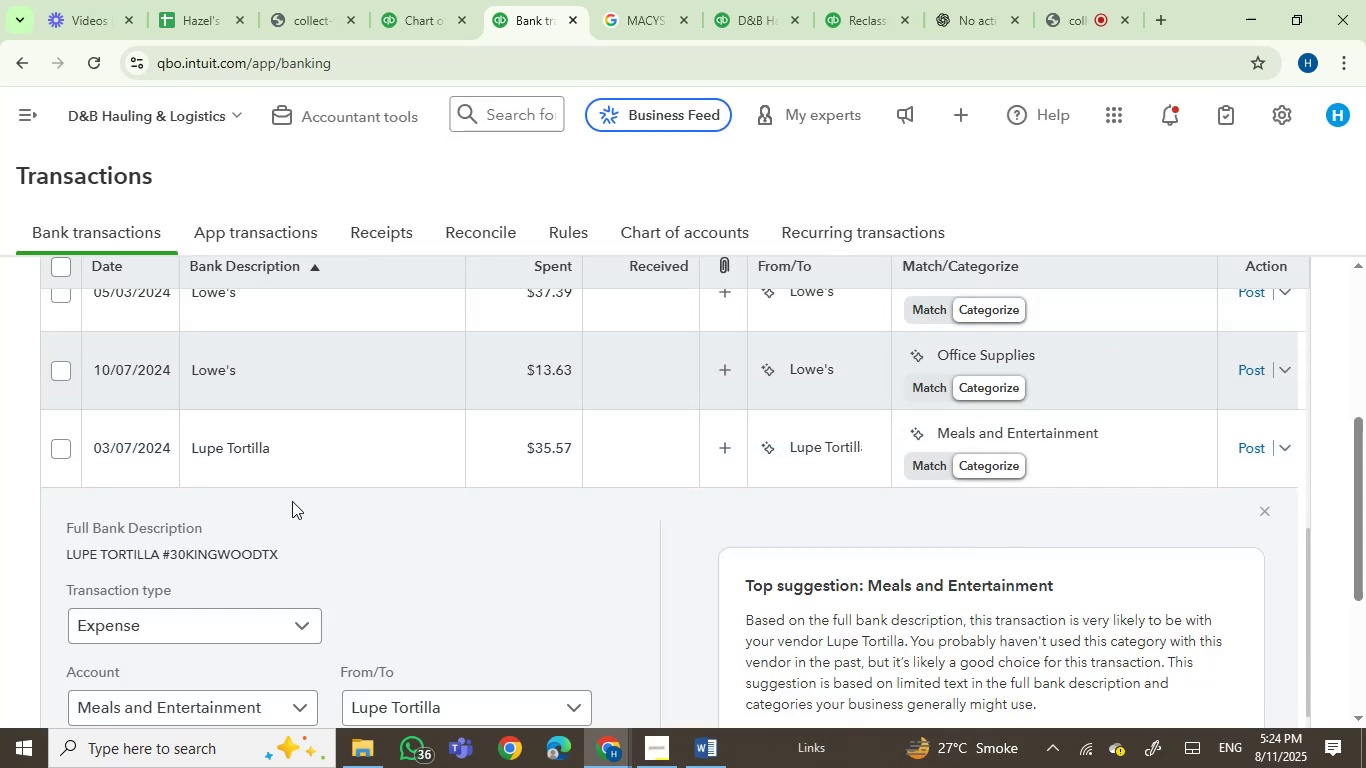 
left_click([83, 546])
 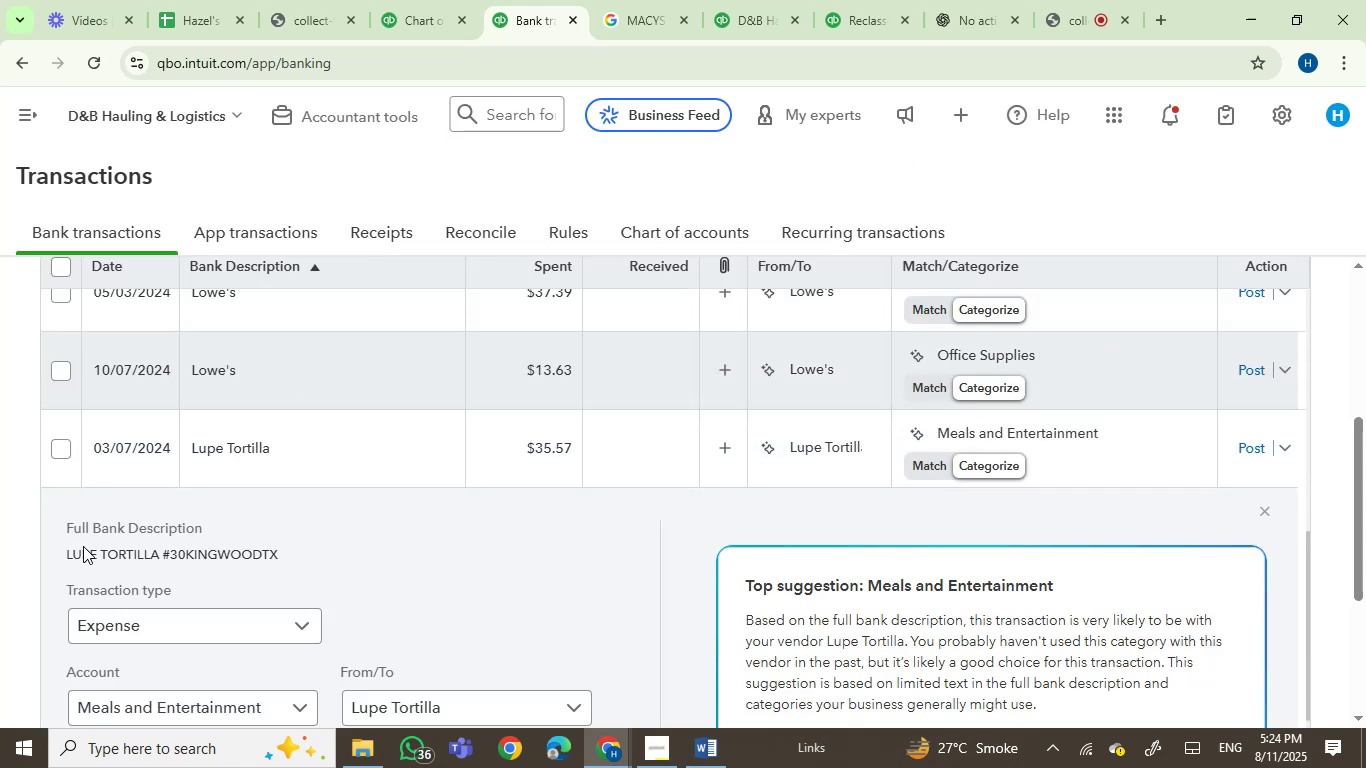 
left_click_drag(start_coordinate=[83, 546], to_coordinate=[162, 560])
 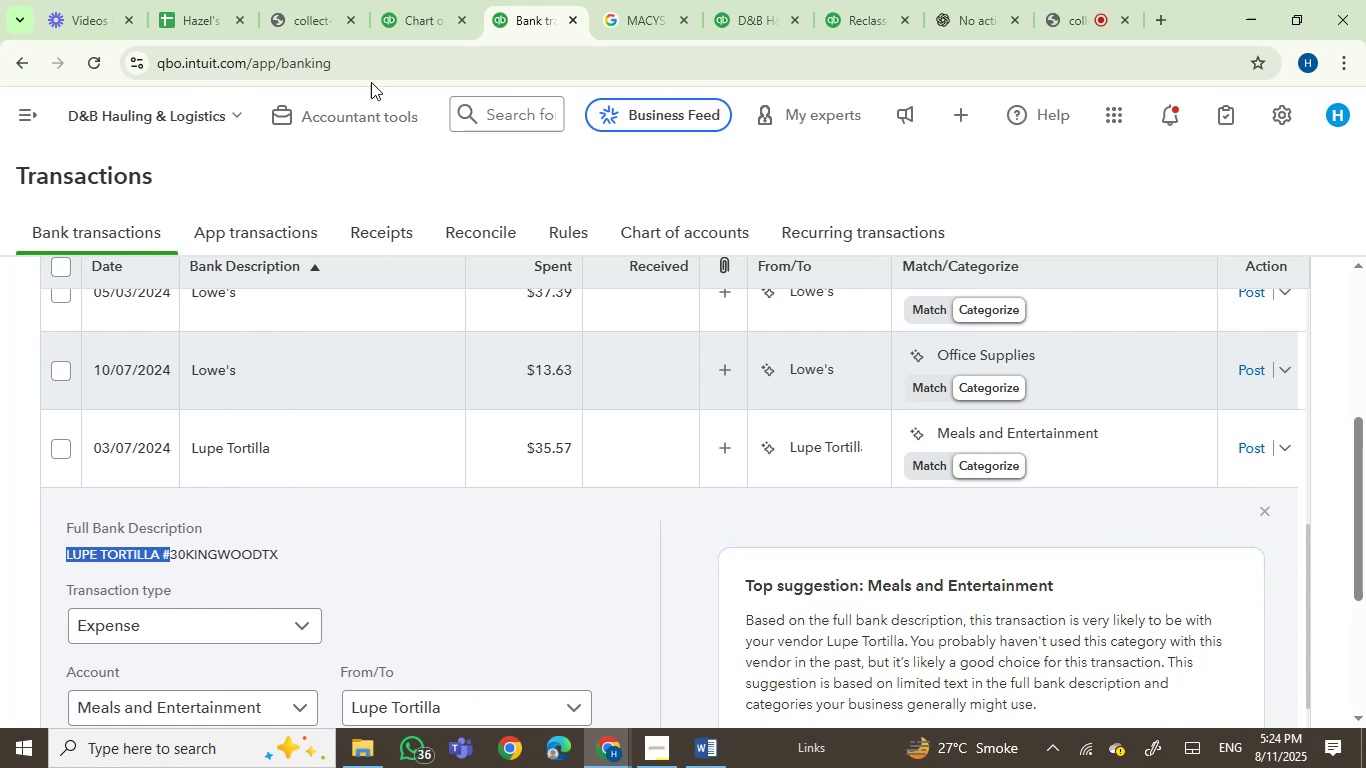 
key(Control+C)
 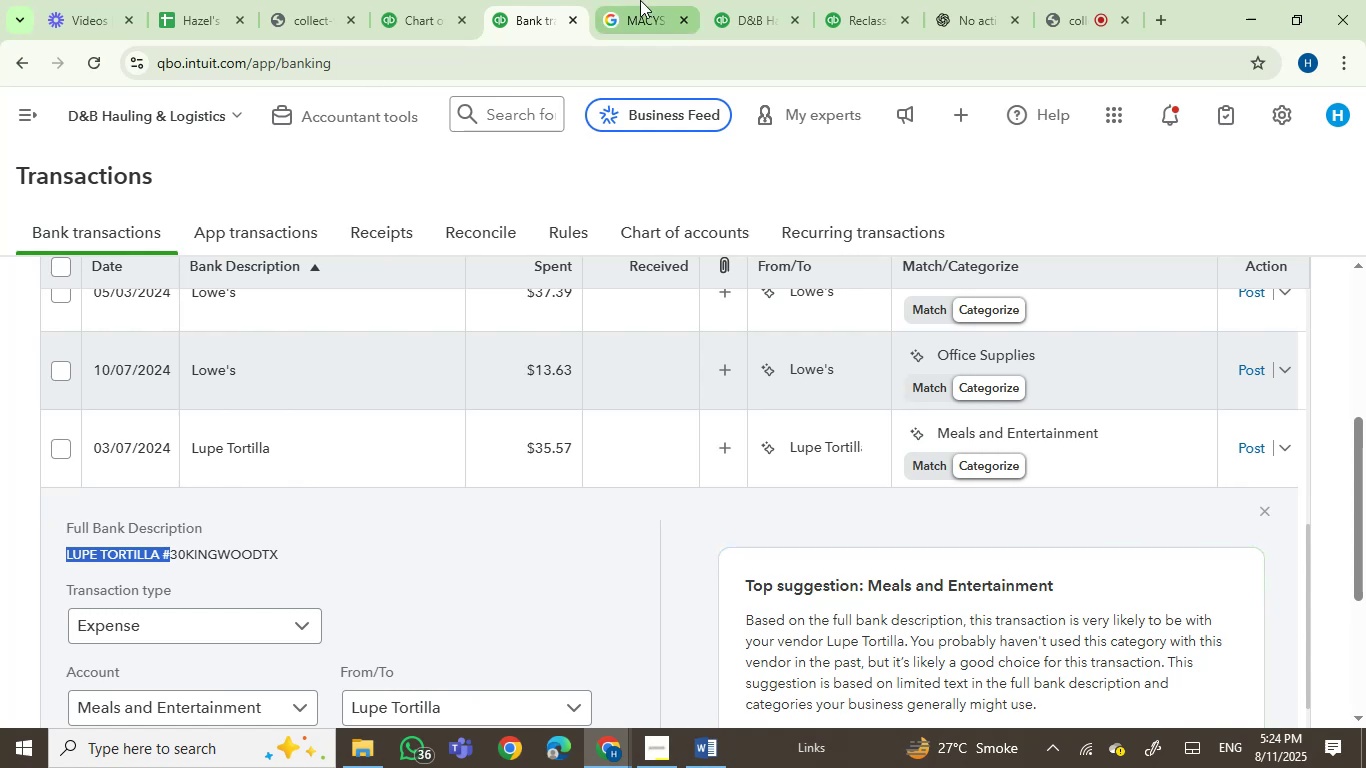 
double_click([621, 79])
 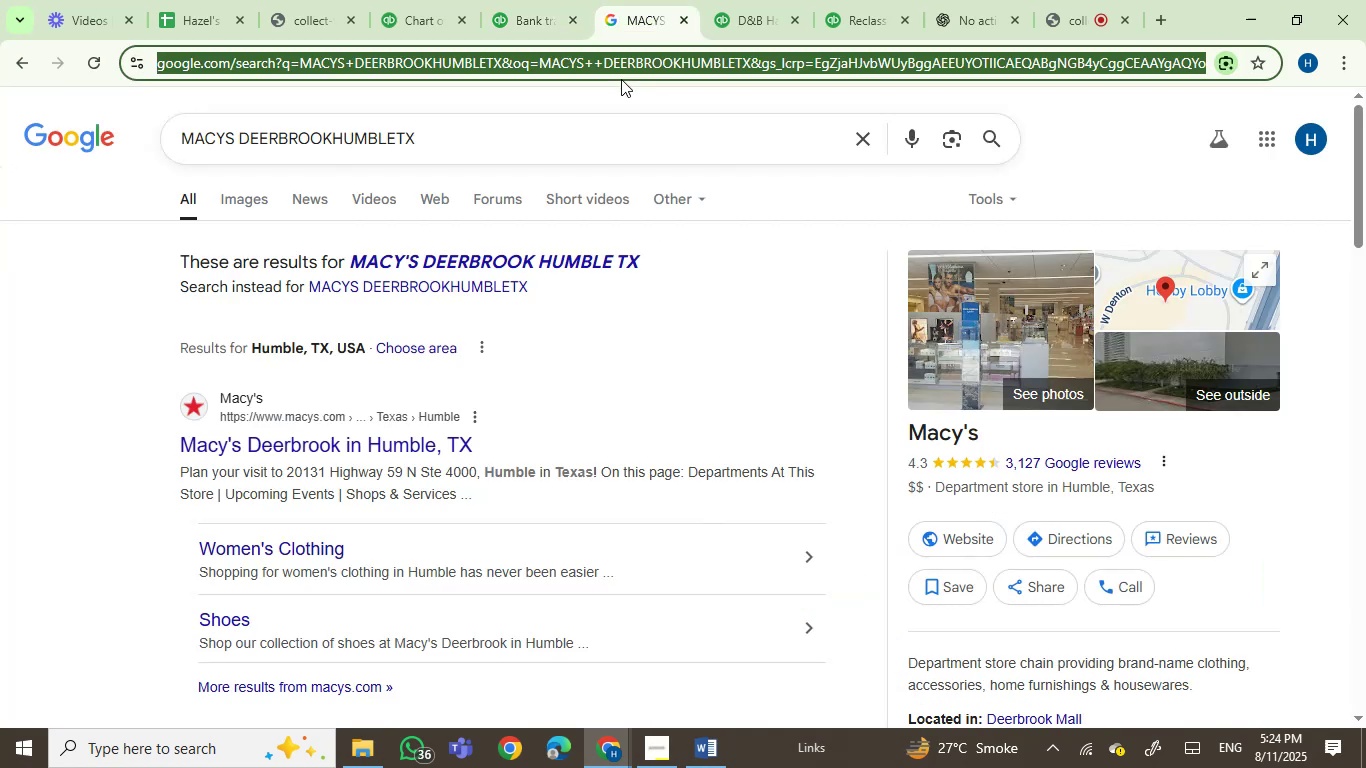 
key(Control+ControlLeft)
 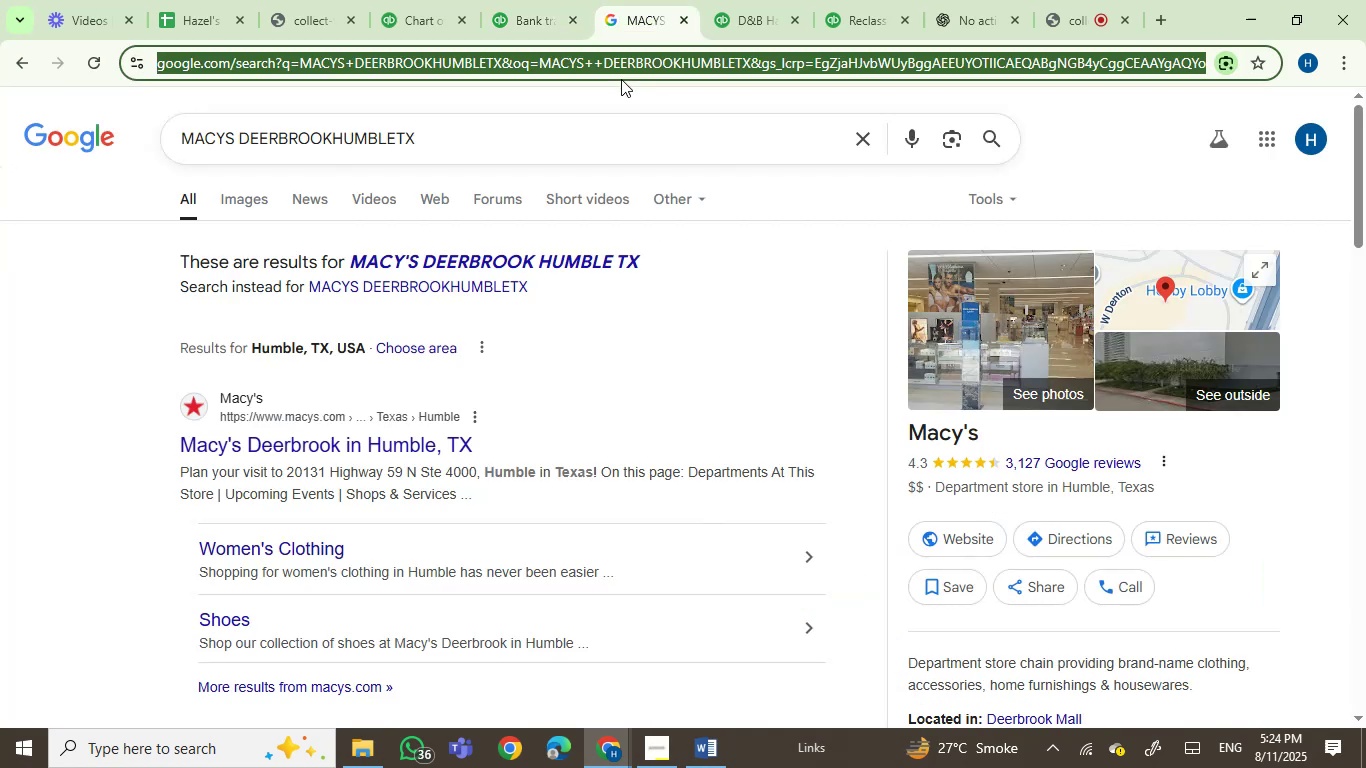 
key(Control+V)
 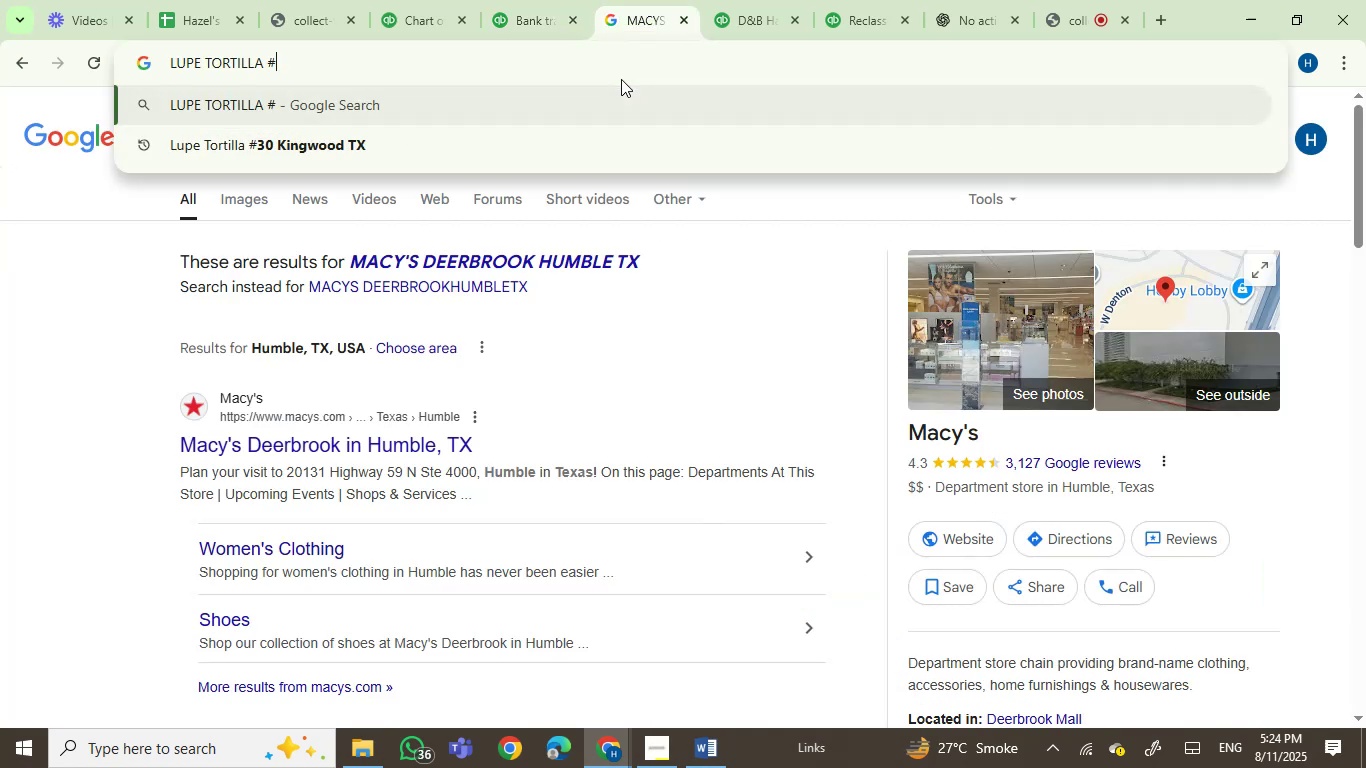 
key(Enter)
 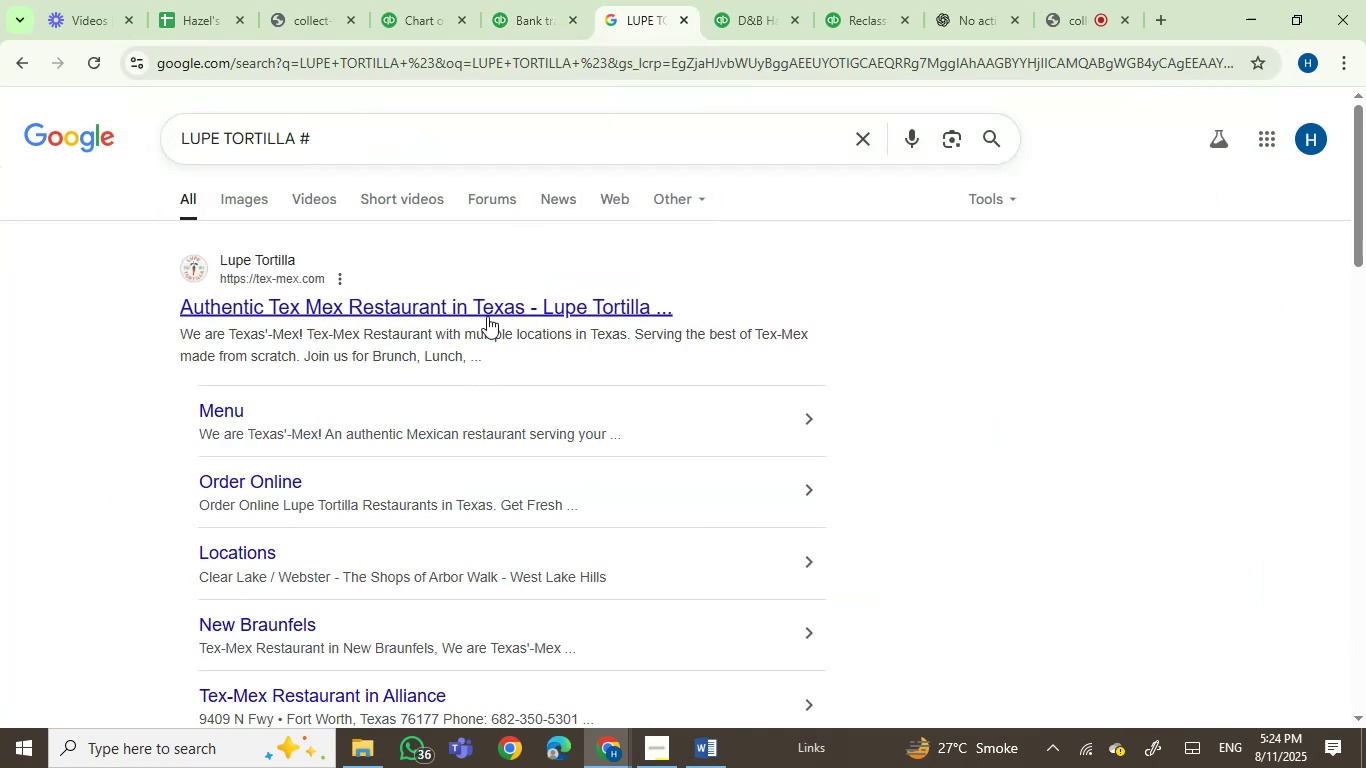 
wait(10.06)
 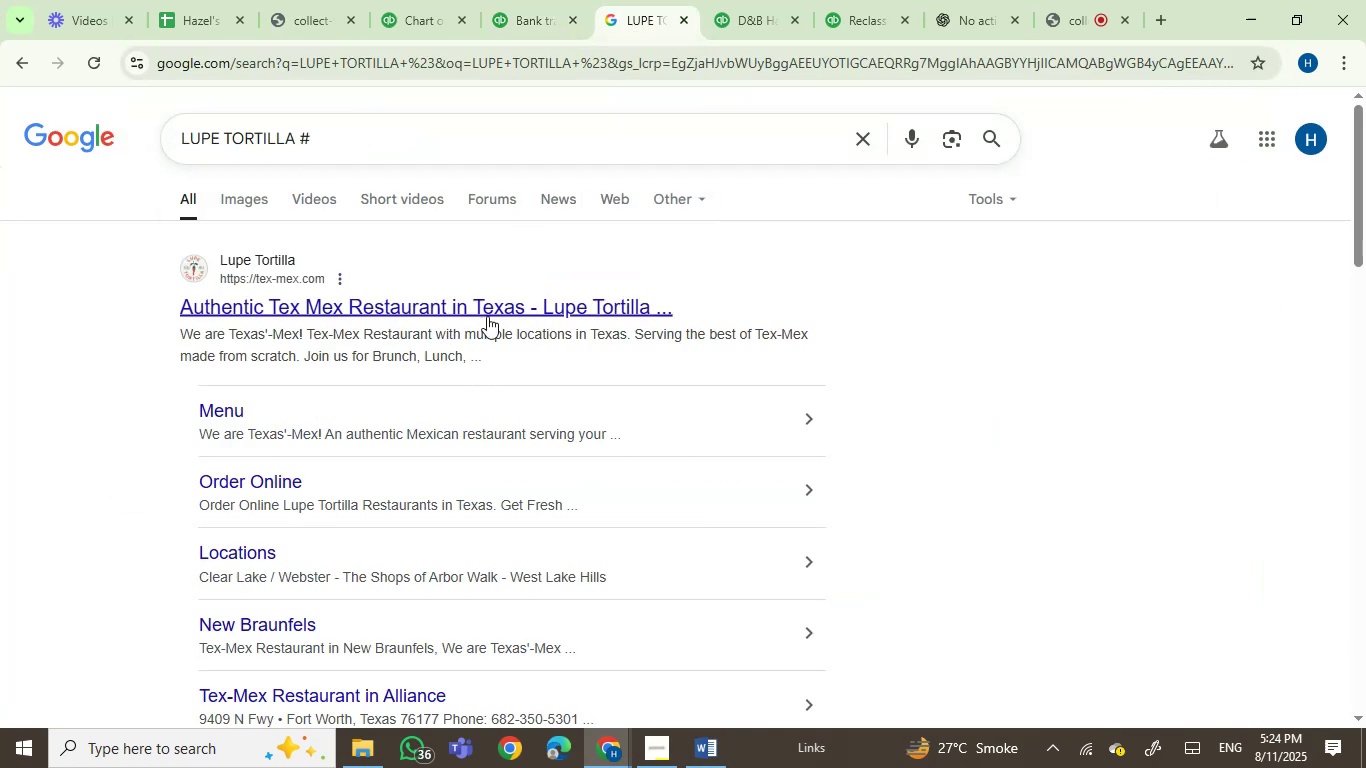 
left_click([536, 0])
 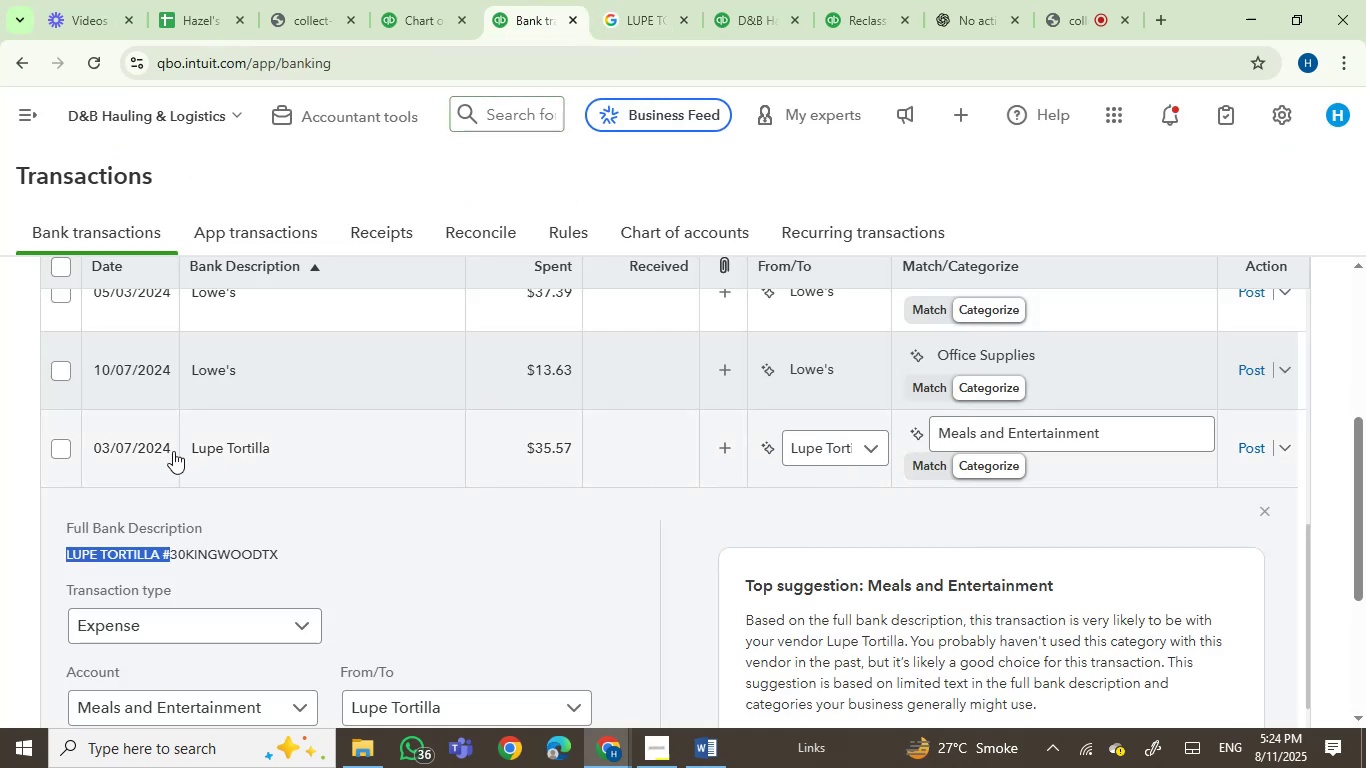 
wait(5.09)
 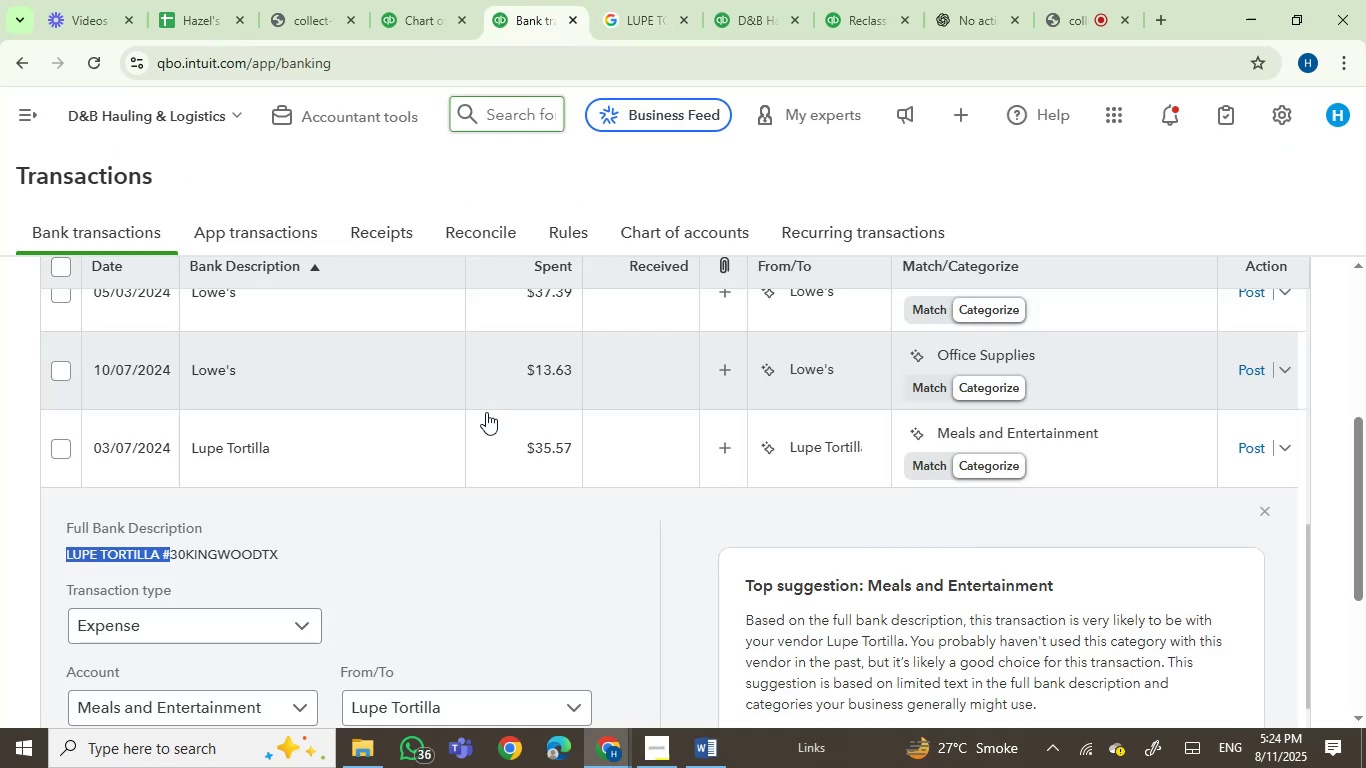 
left_click([840, 455])
 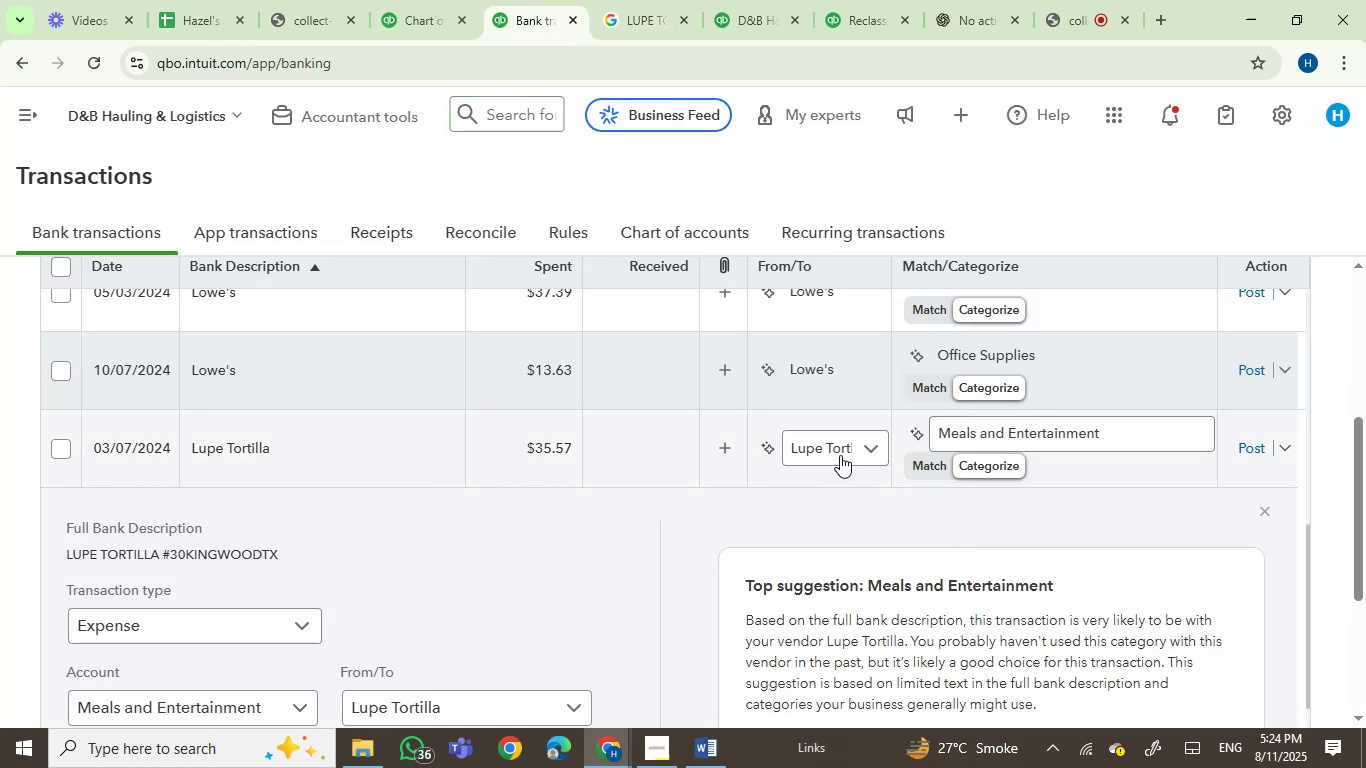 
left_click([840, 455])
 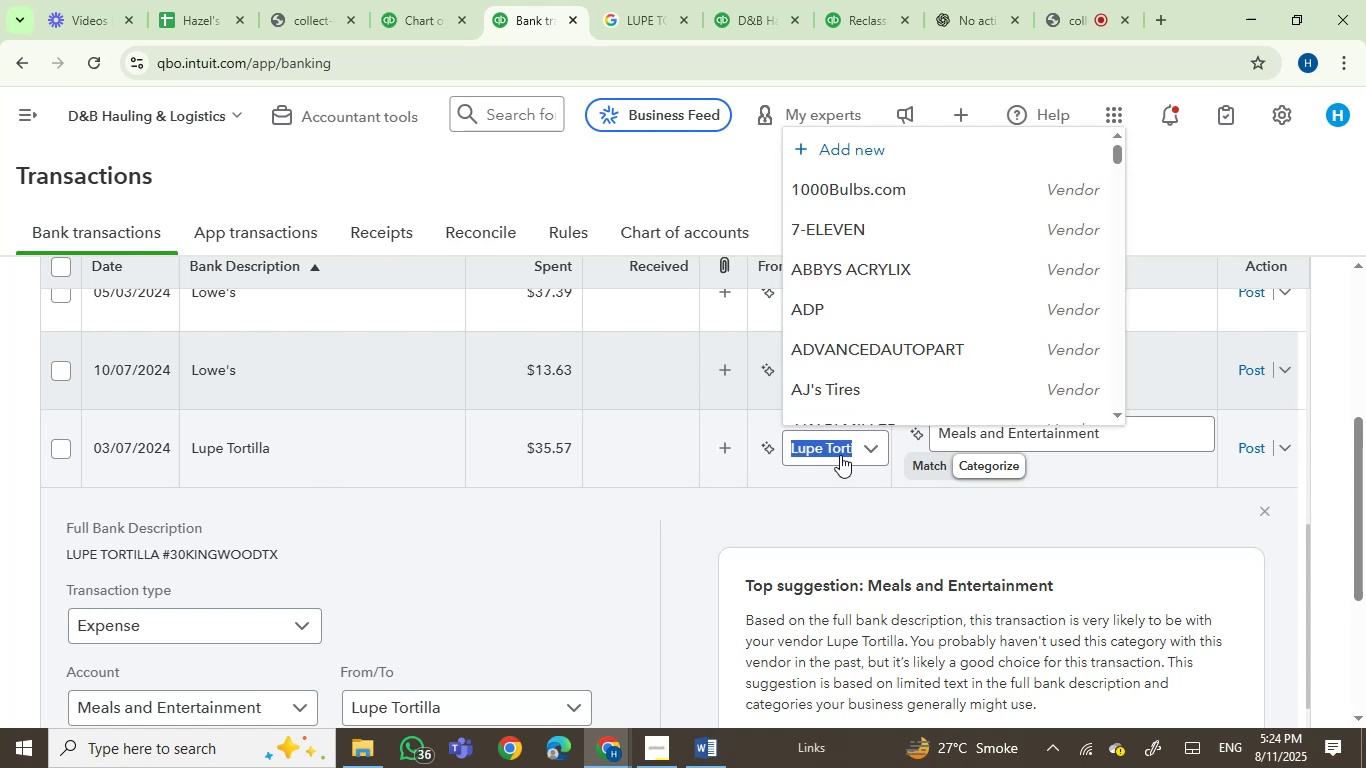 
type(LUP)
 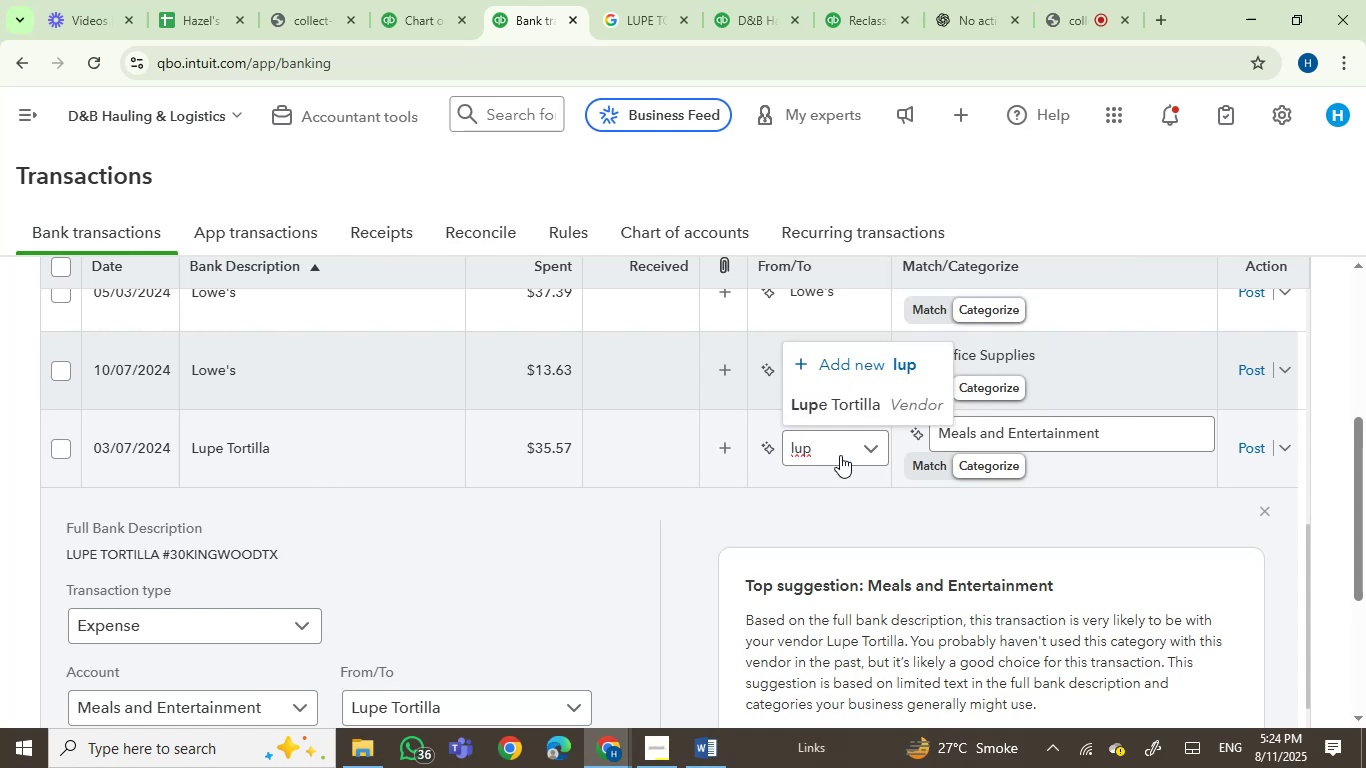 
left_click([852, 410])
 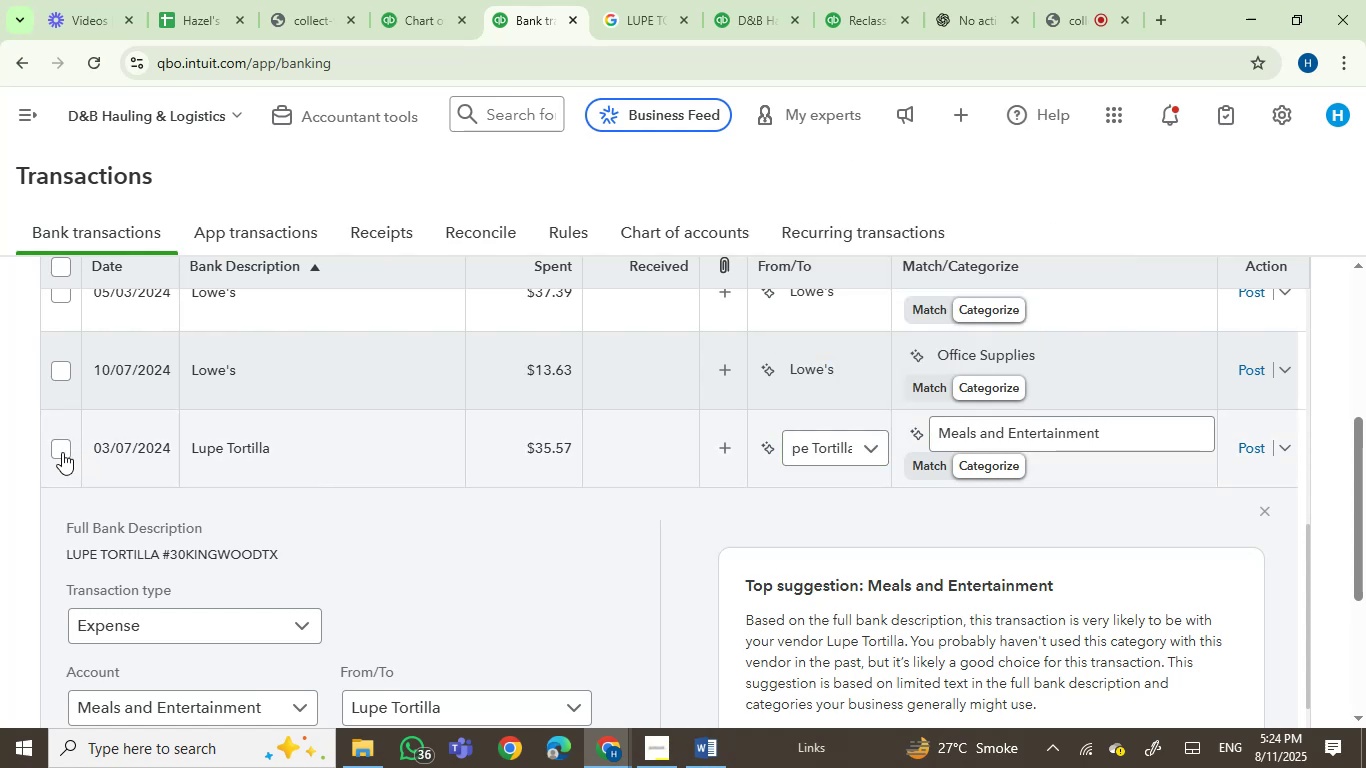 
left_click([60, 451])
 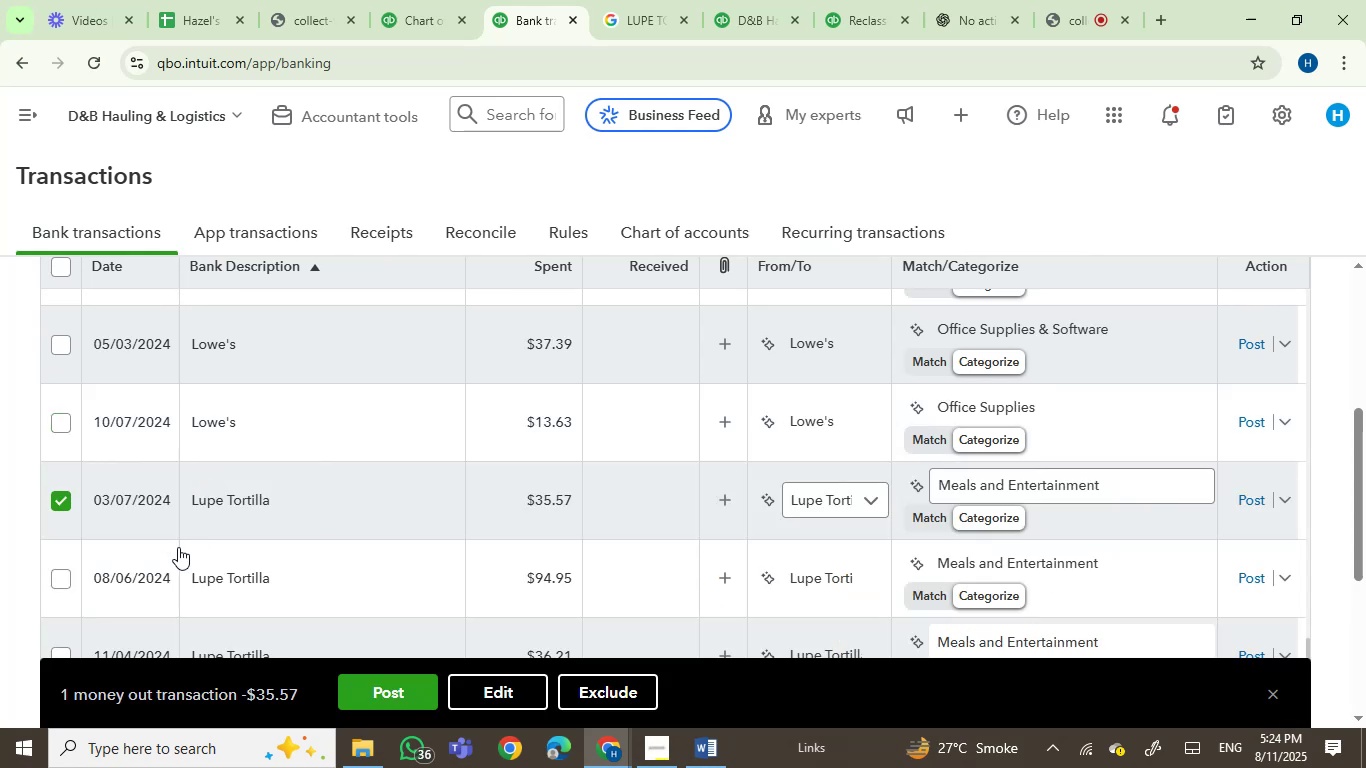 
left_click([62, 579])
 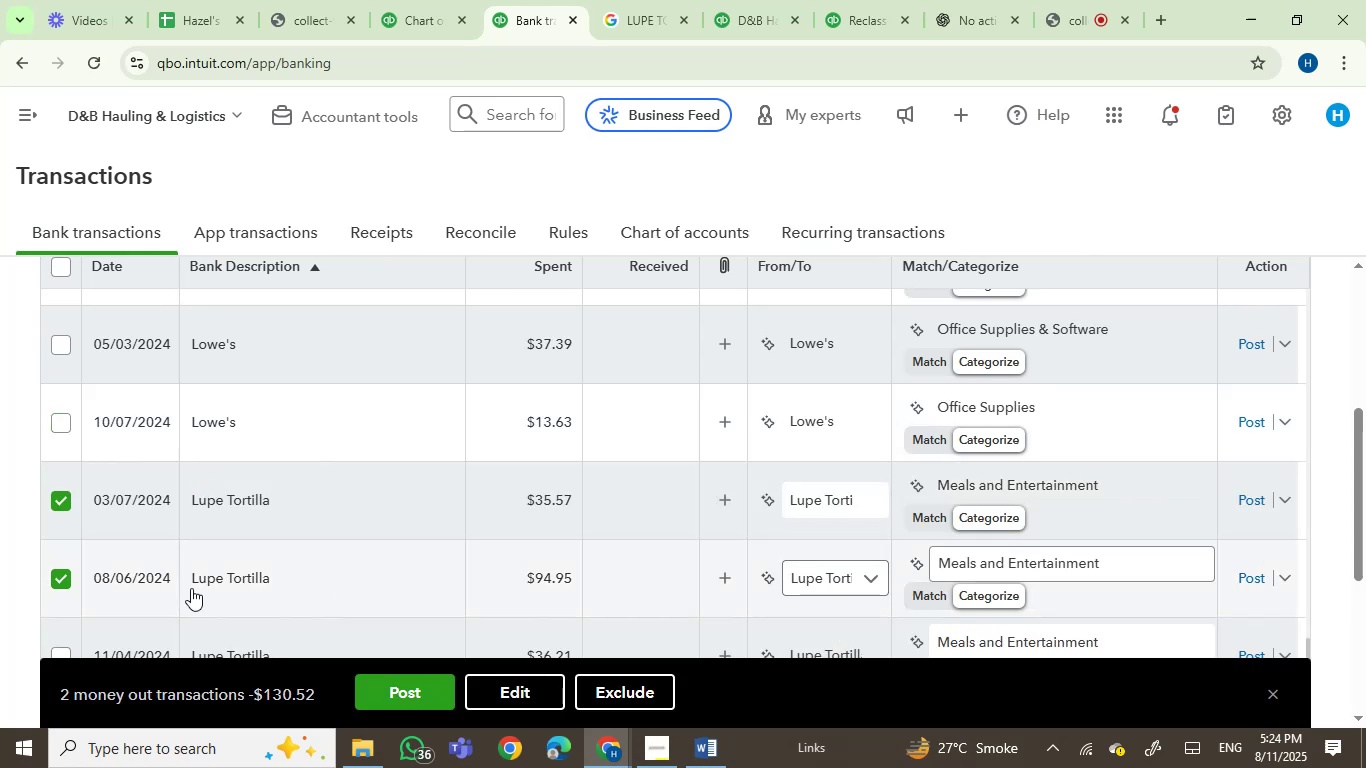 
left_click([60, 649])
 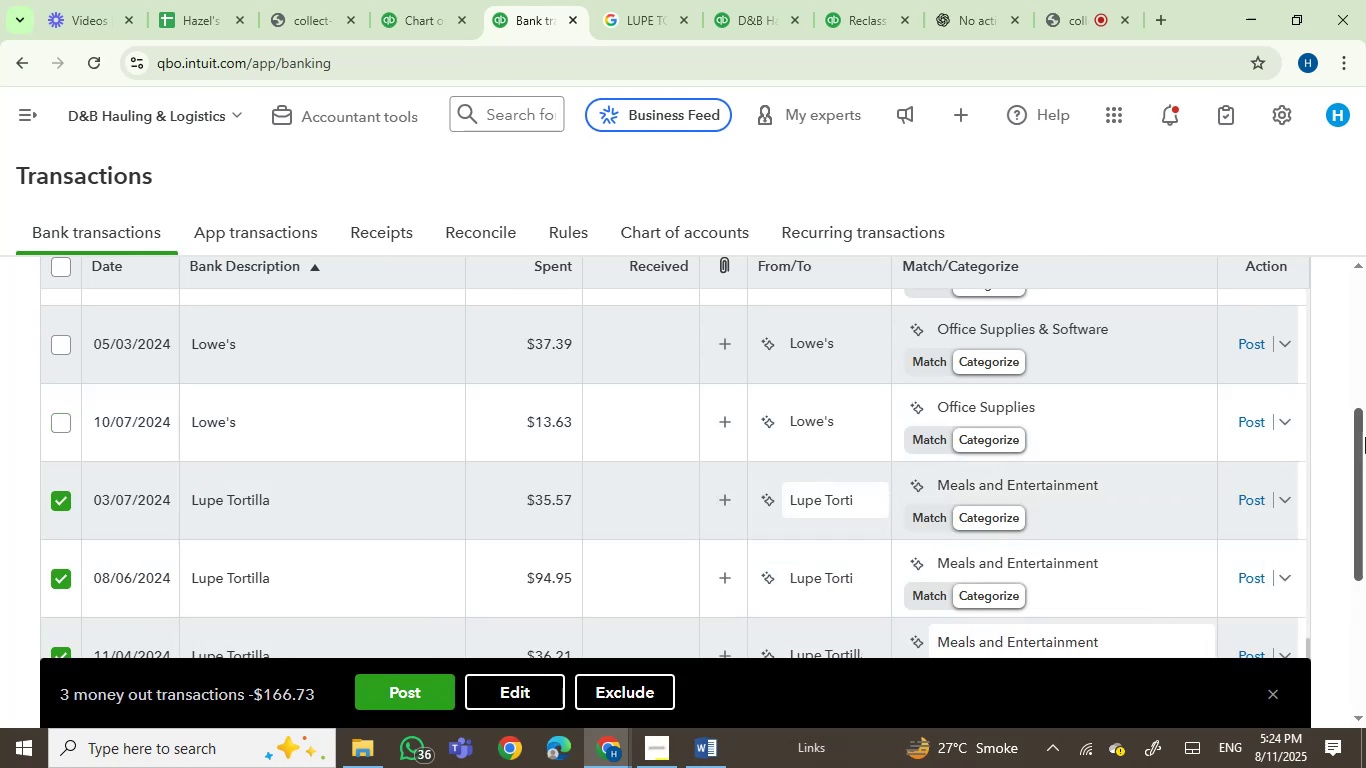 
left_click_drag(start_coordinate=[1362, 461], to_coordinate=[1365, 504])
 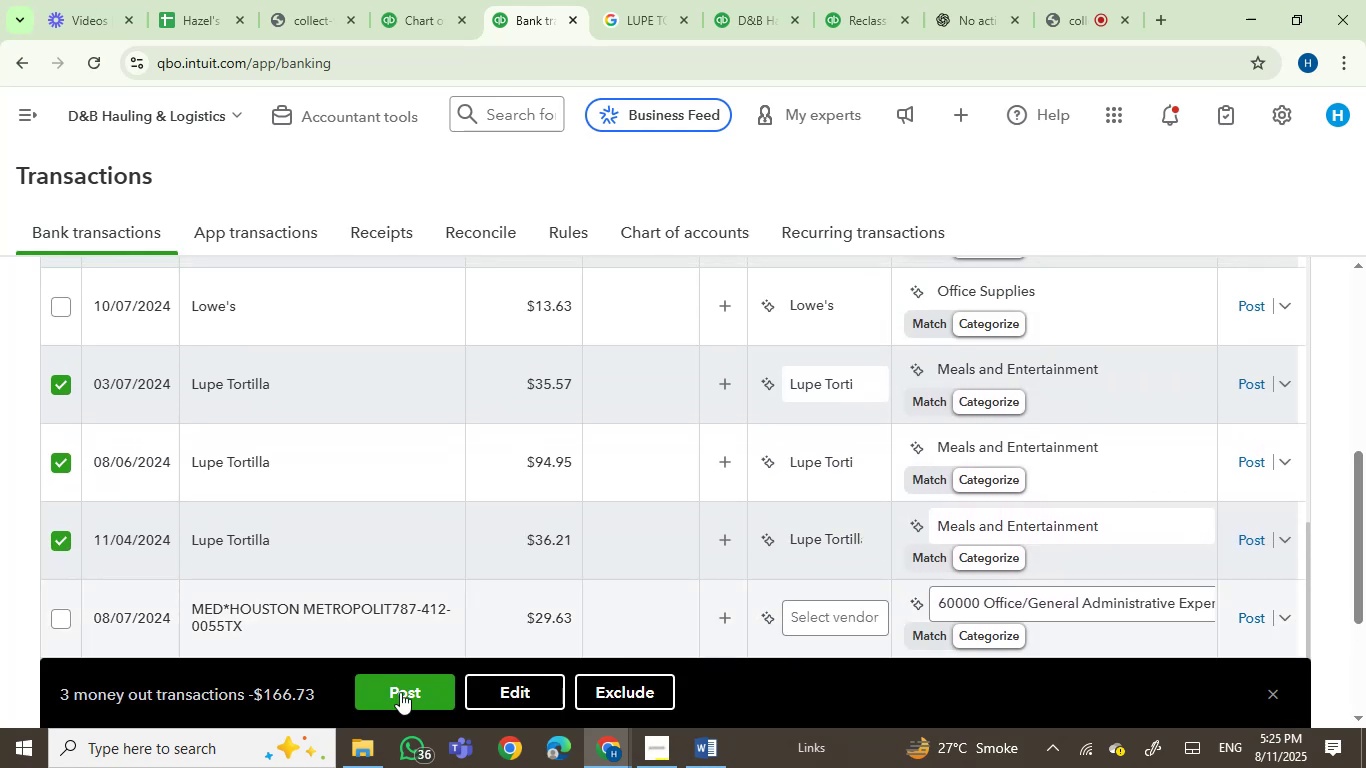 
left_click([385, 692])
 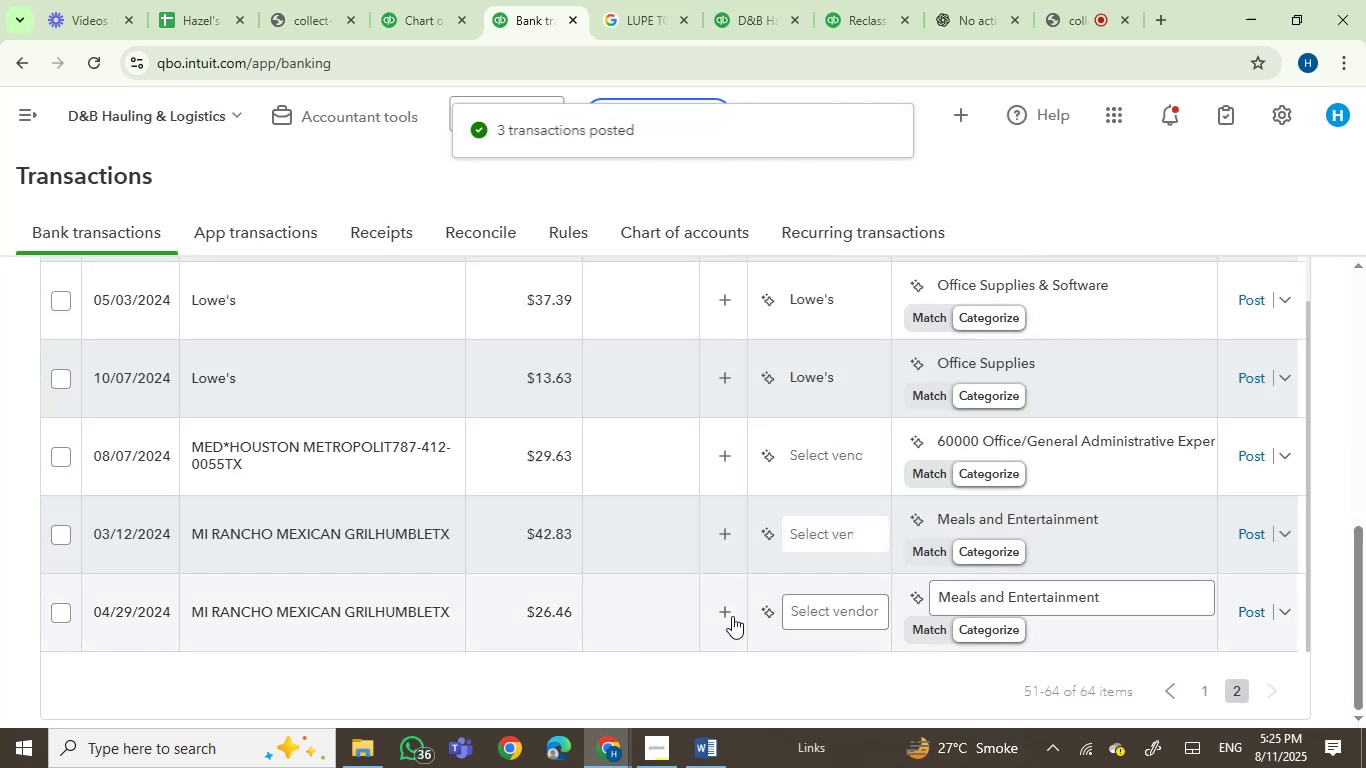 
wait(5.72)
 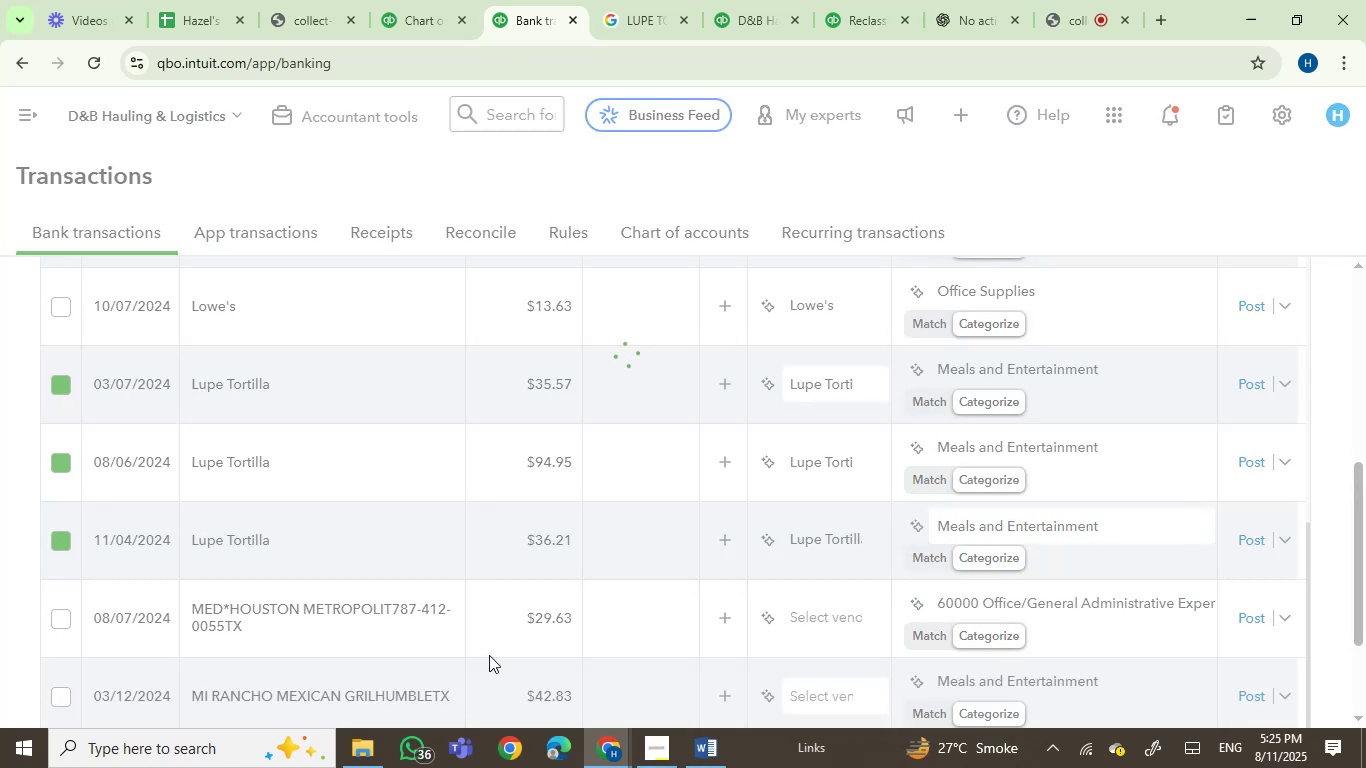 
left_click_drag(start_coordinate=[1355, 583], to_coordinate=[1363, 525])
 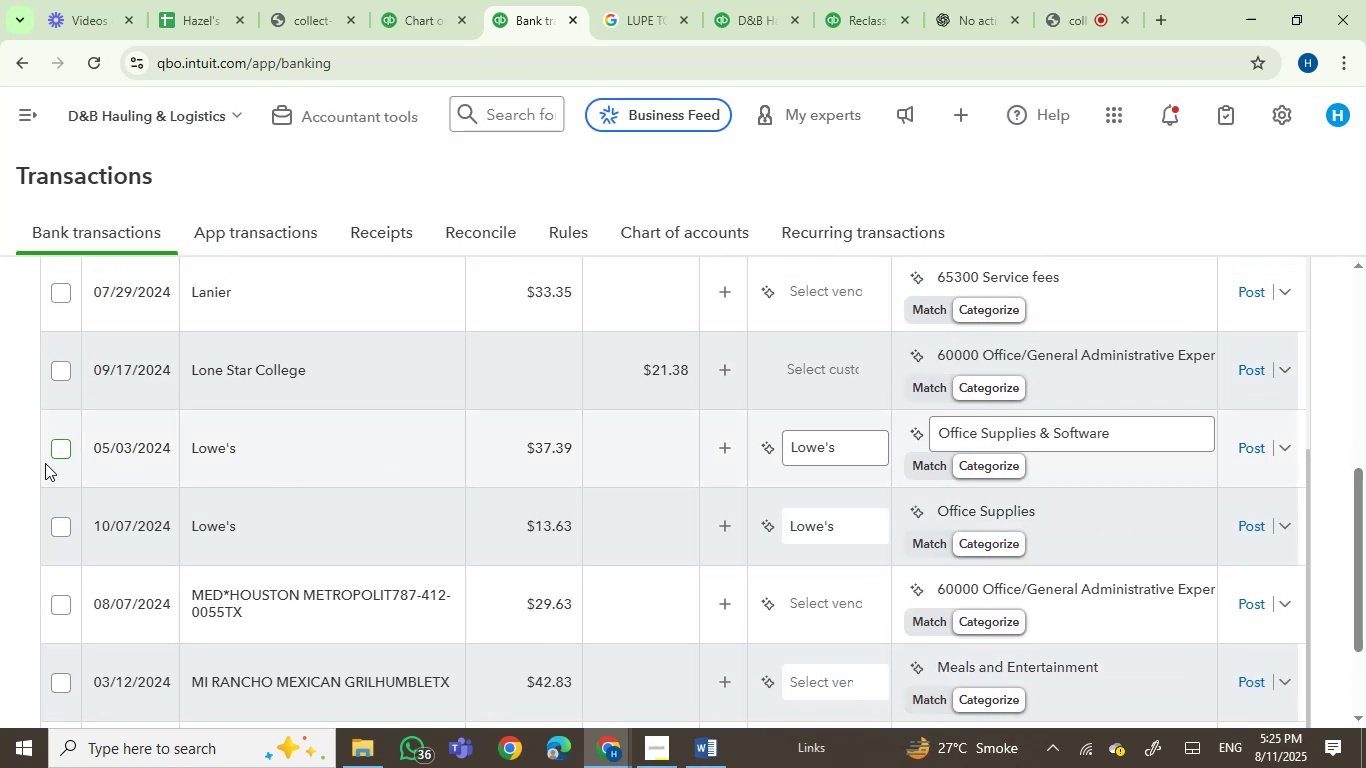 
left_click([58, 447])
 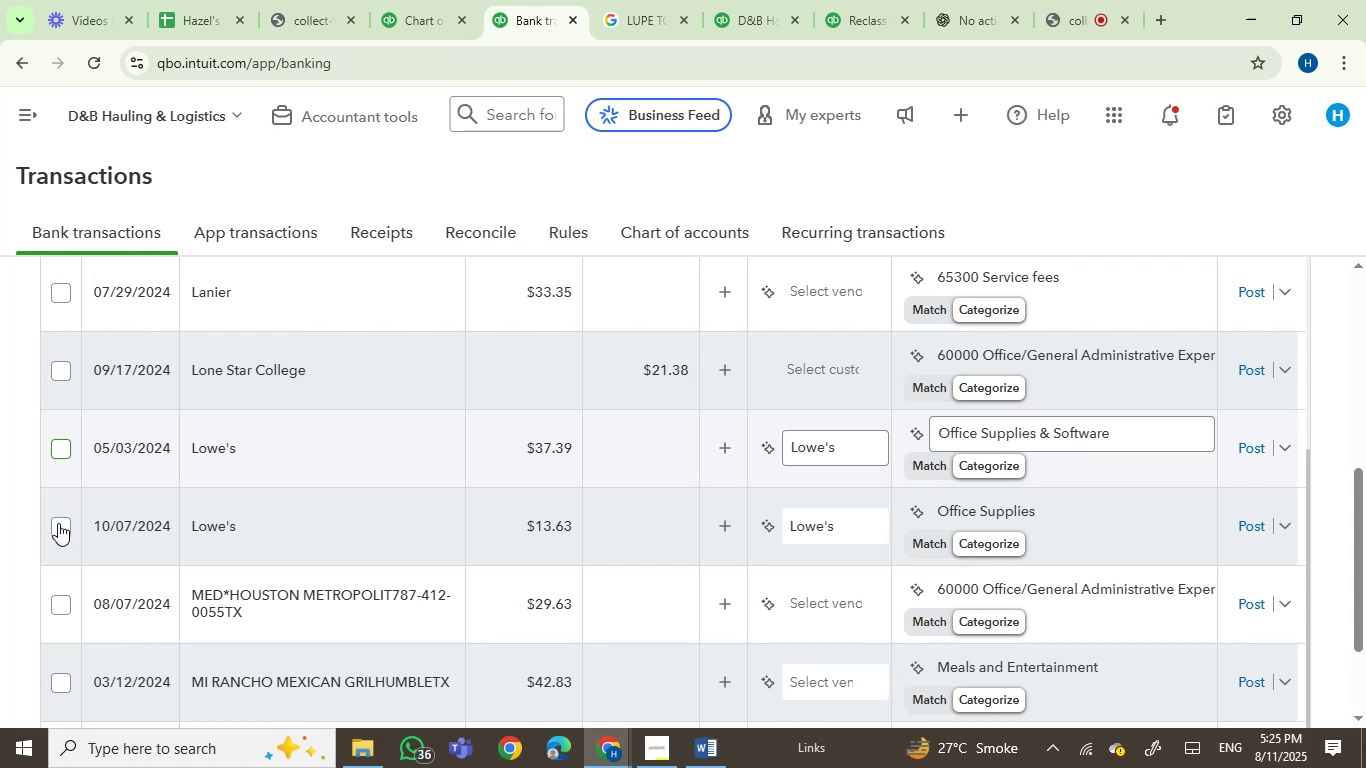 
left_click([58, 523])
 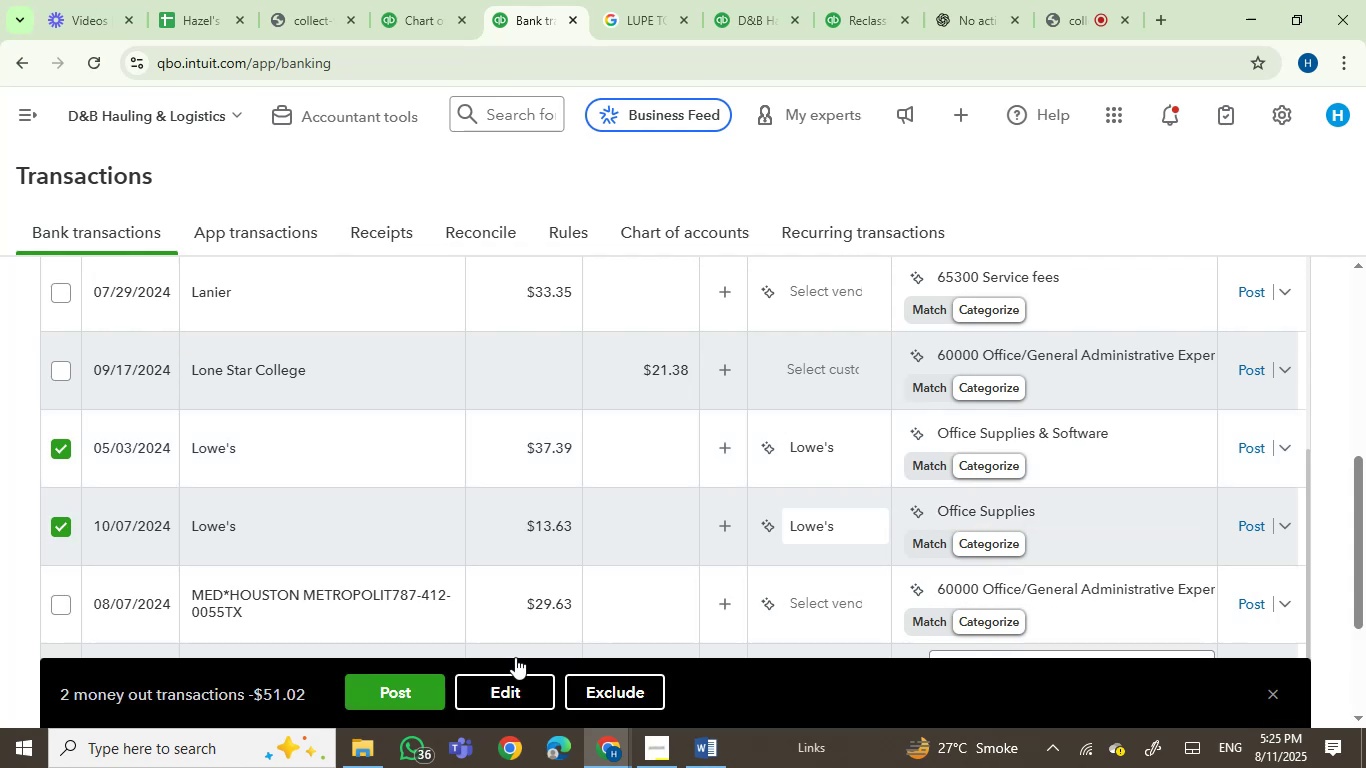 
left_click([528, 685])
 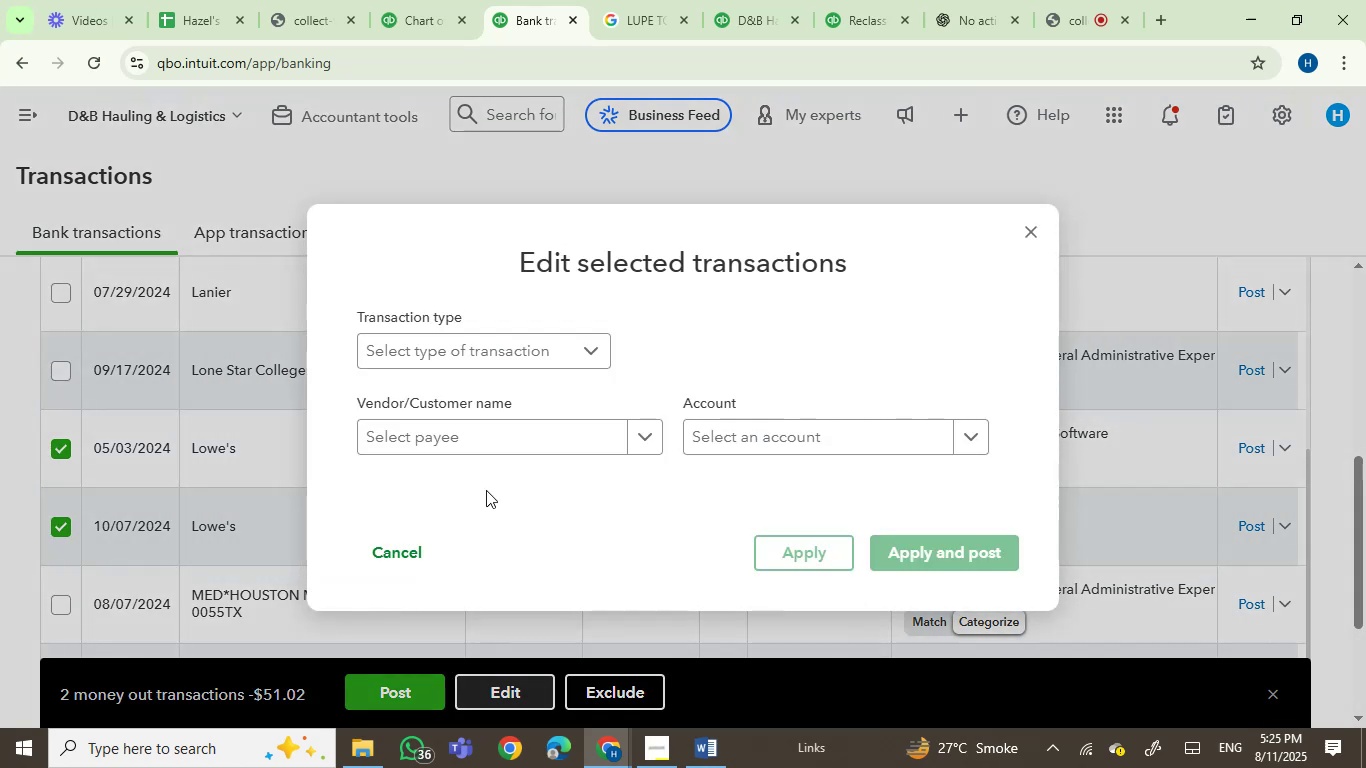 
left_click([511, 437])
 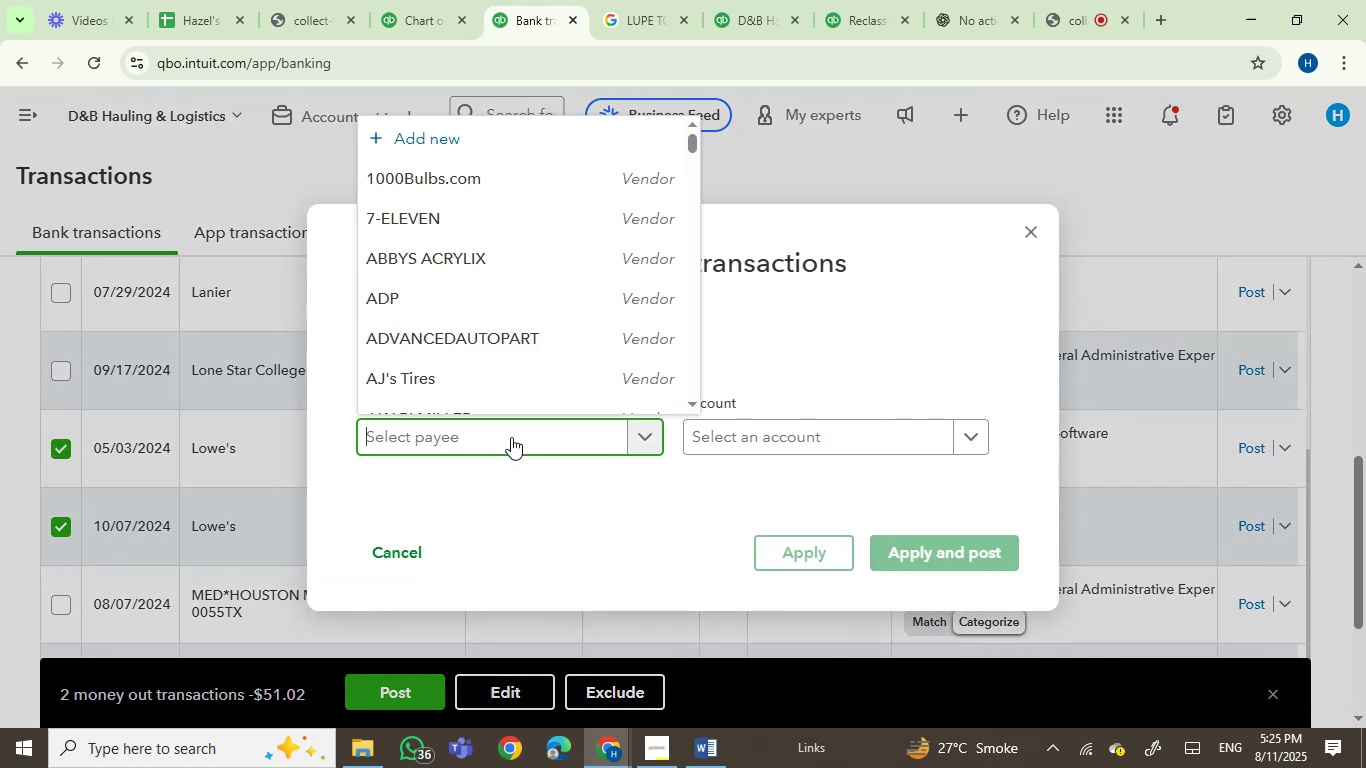 
type(LOW)
 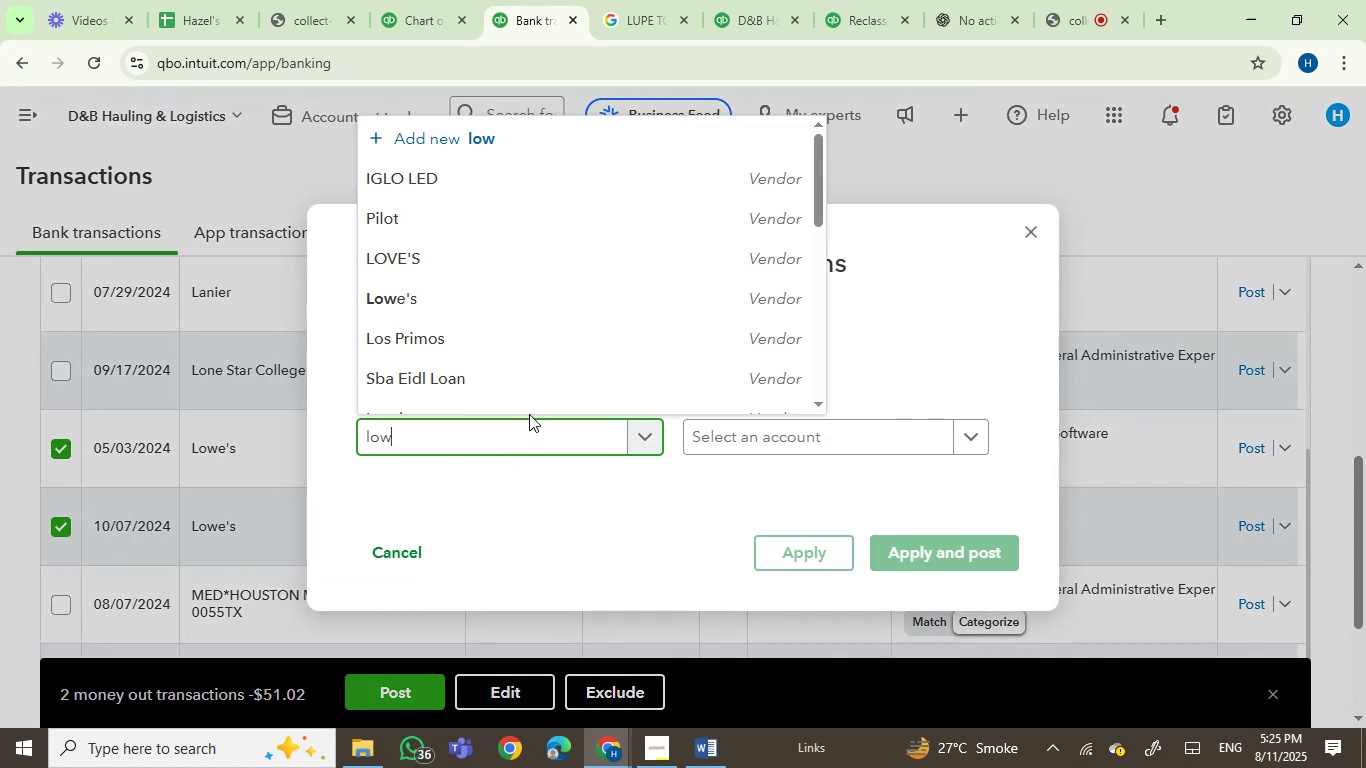 
left_click([397, 306])
 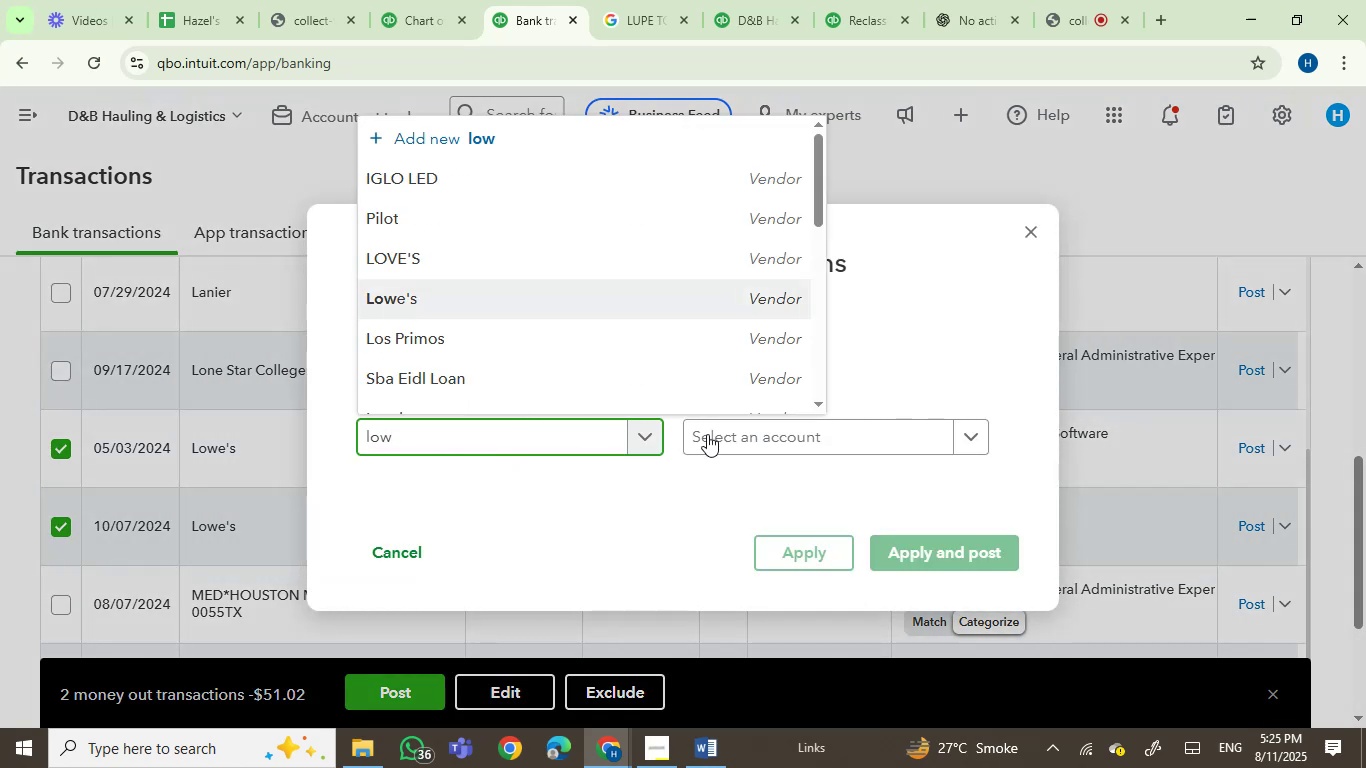 
left_click([714, 437])
 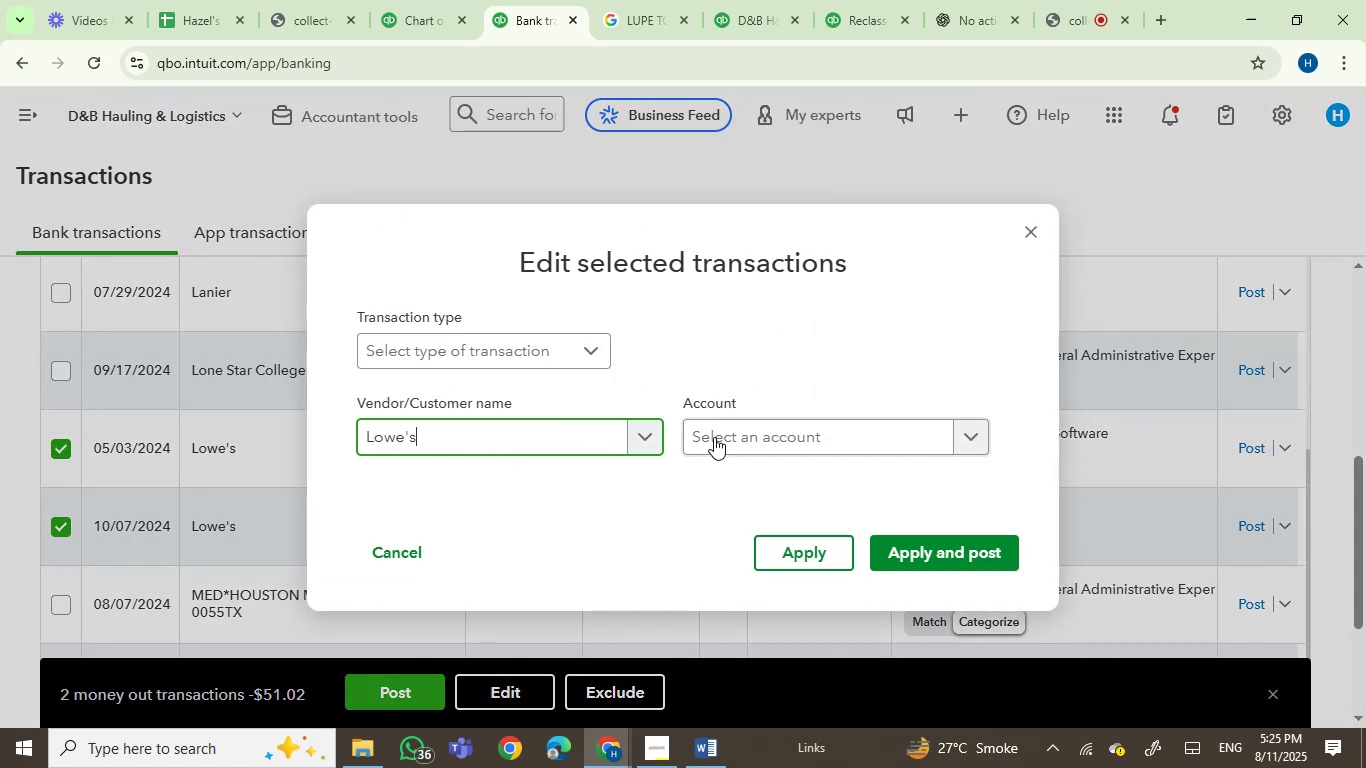 
type(REP)
 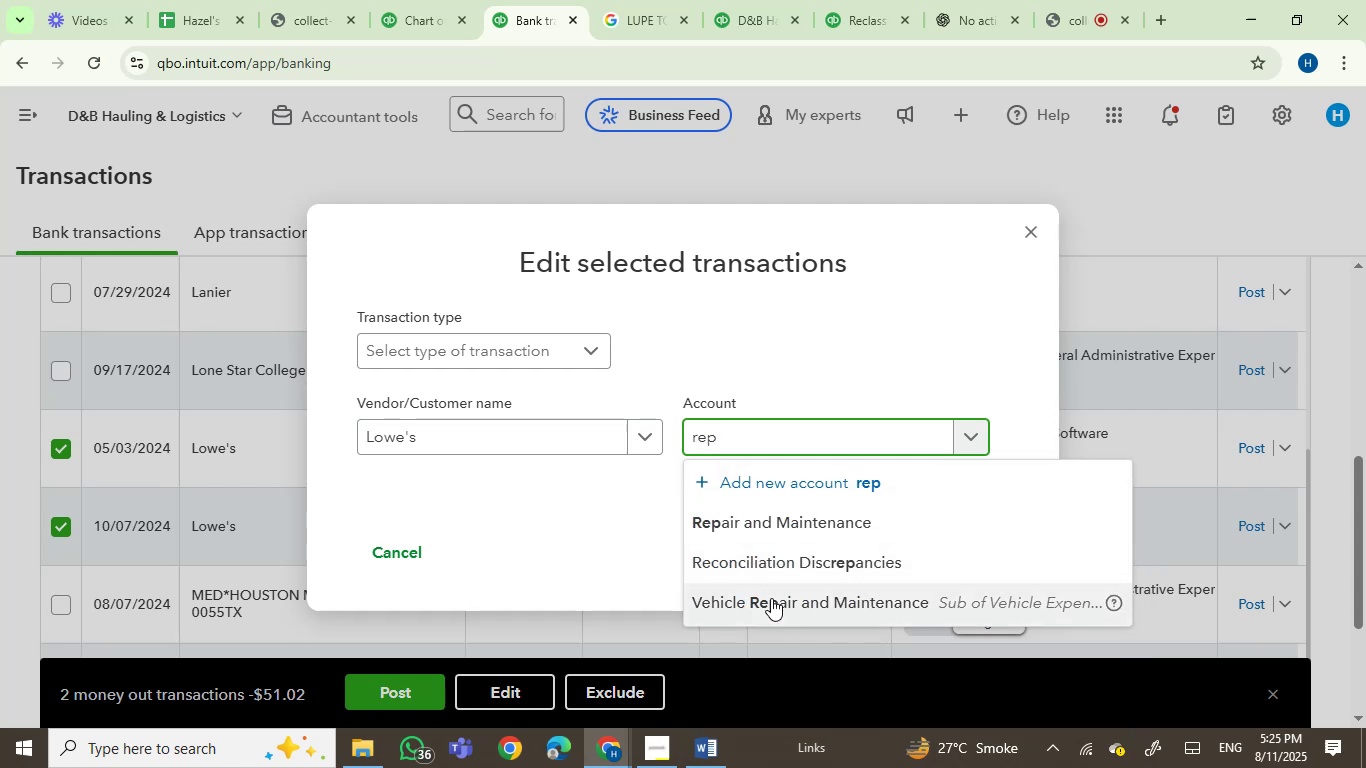 
left_click([771, 599])
 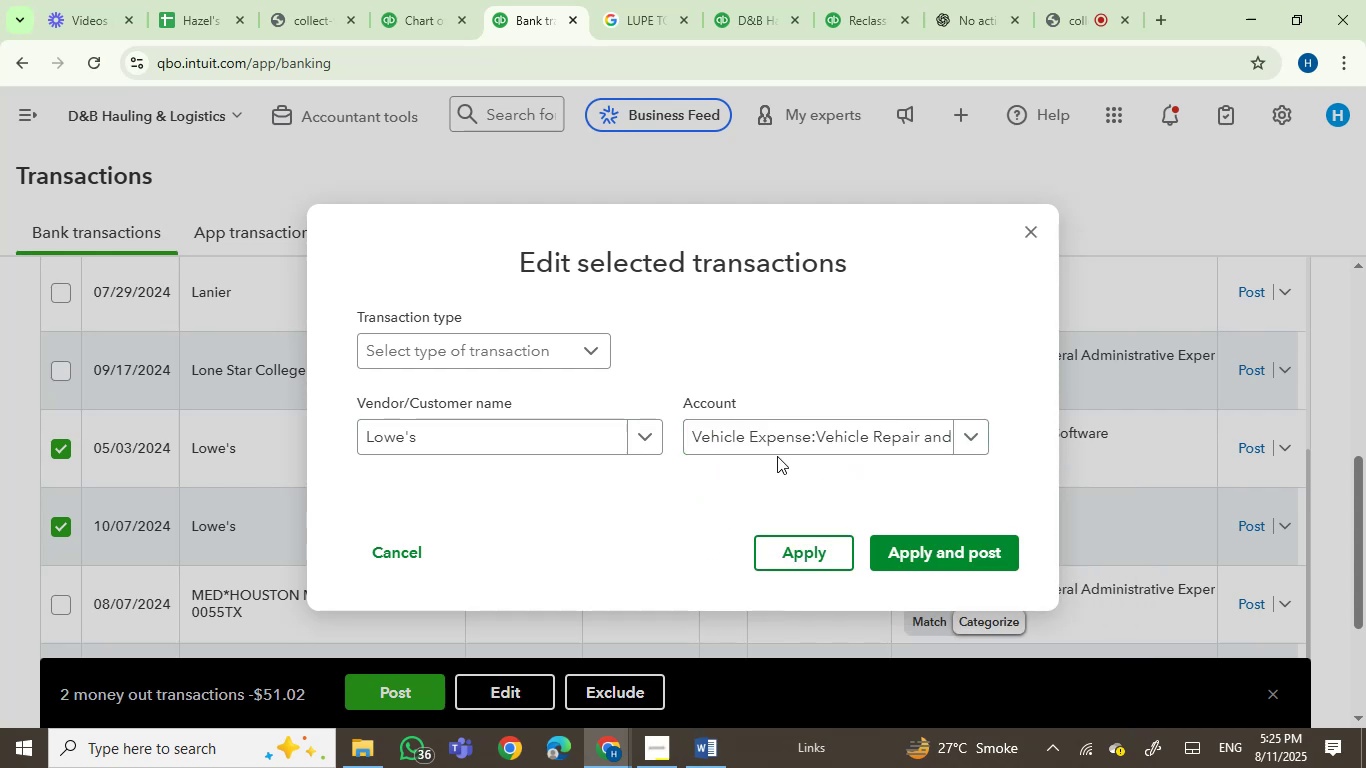 
left_click([785, 434])
 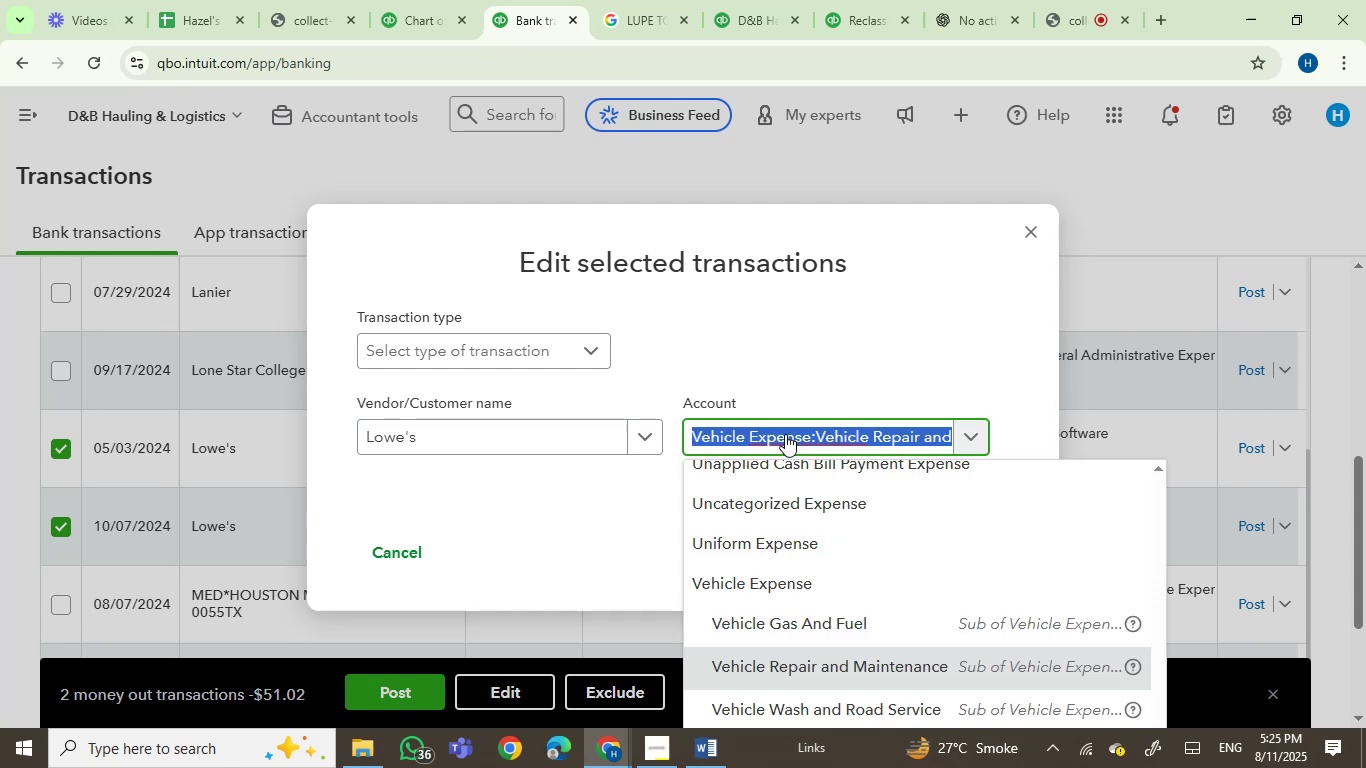 
type(REP)
 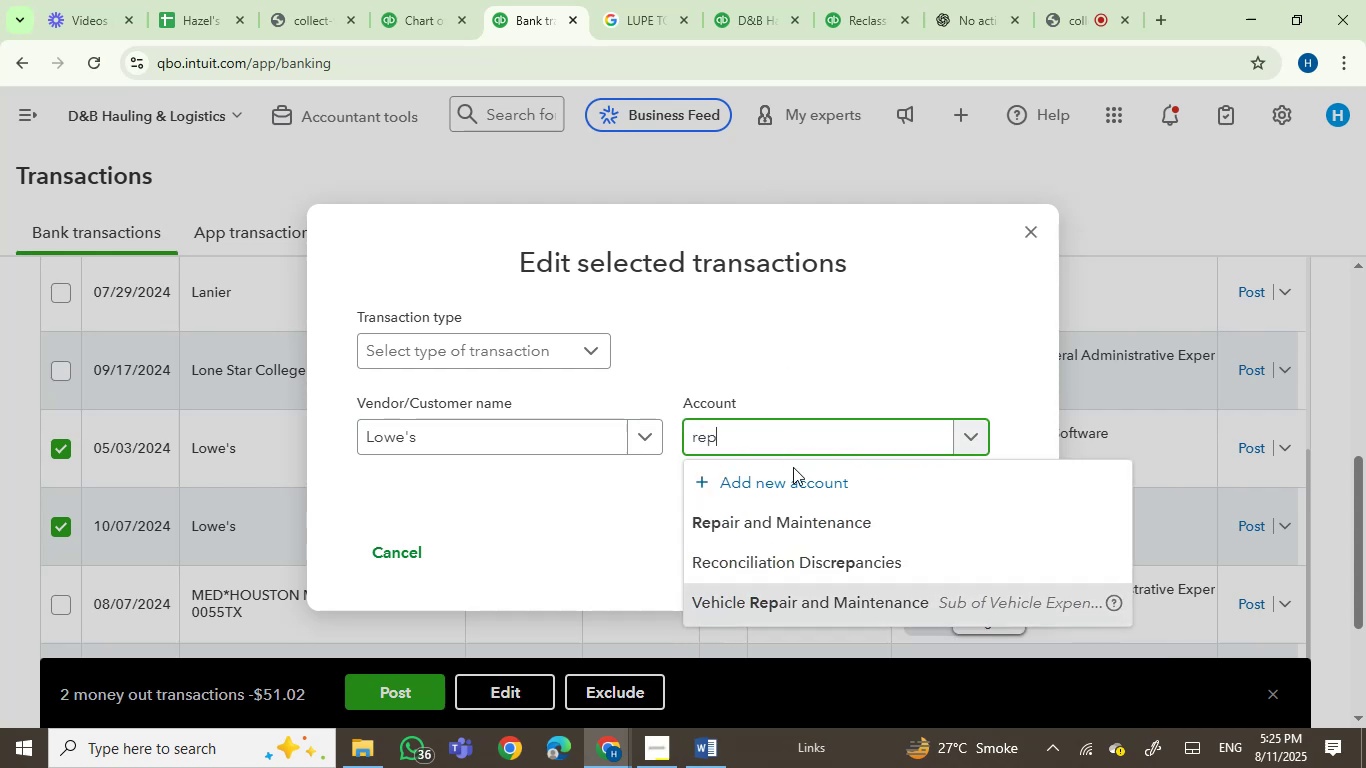 
left_click([787, 524])
 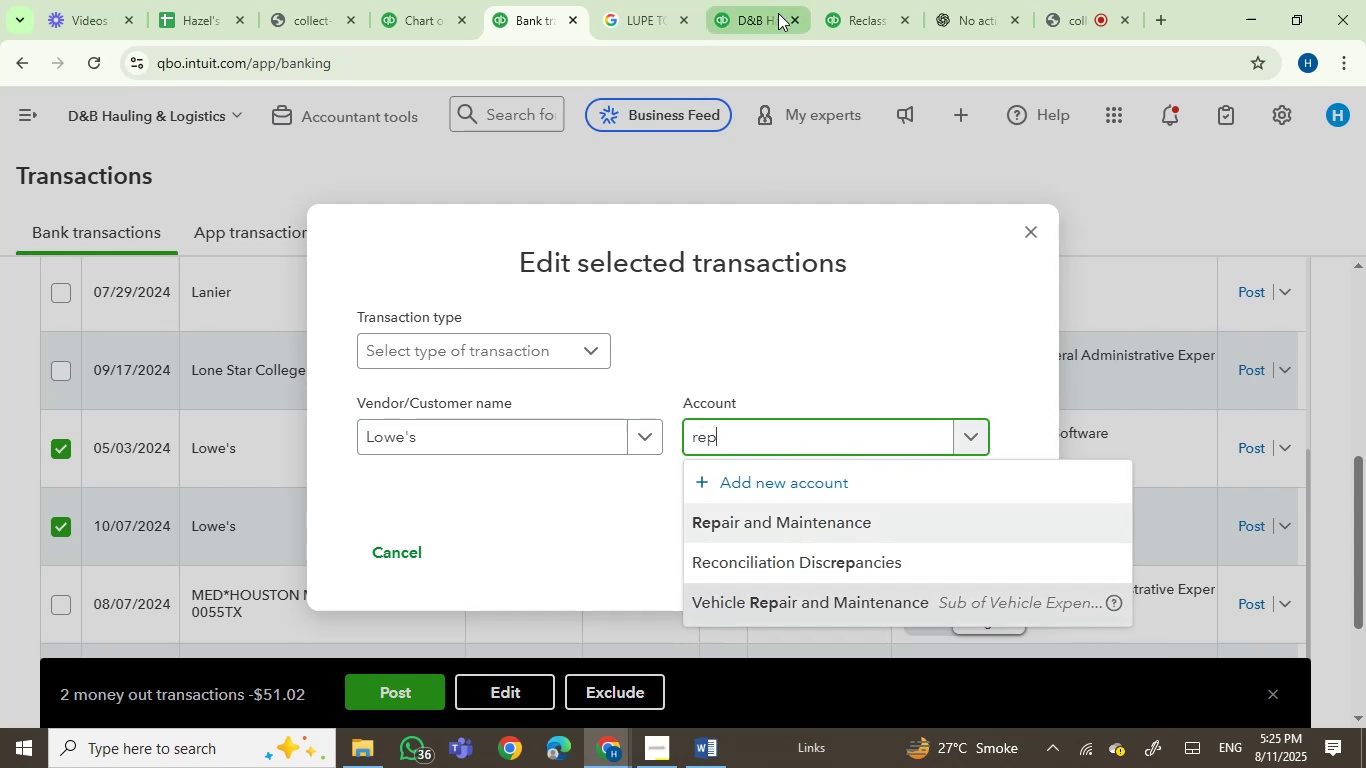 
left_click([855, 3])
 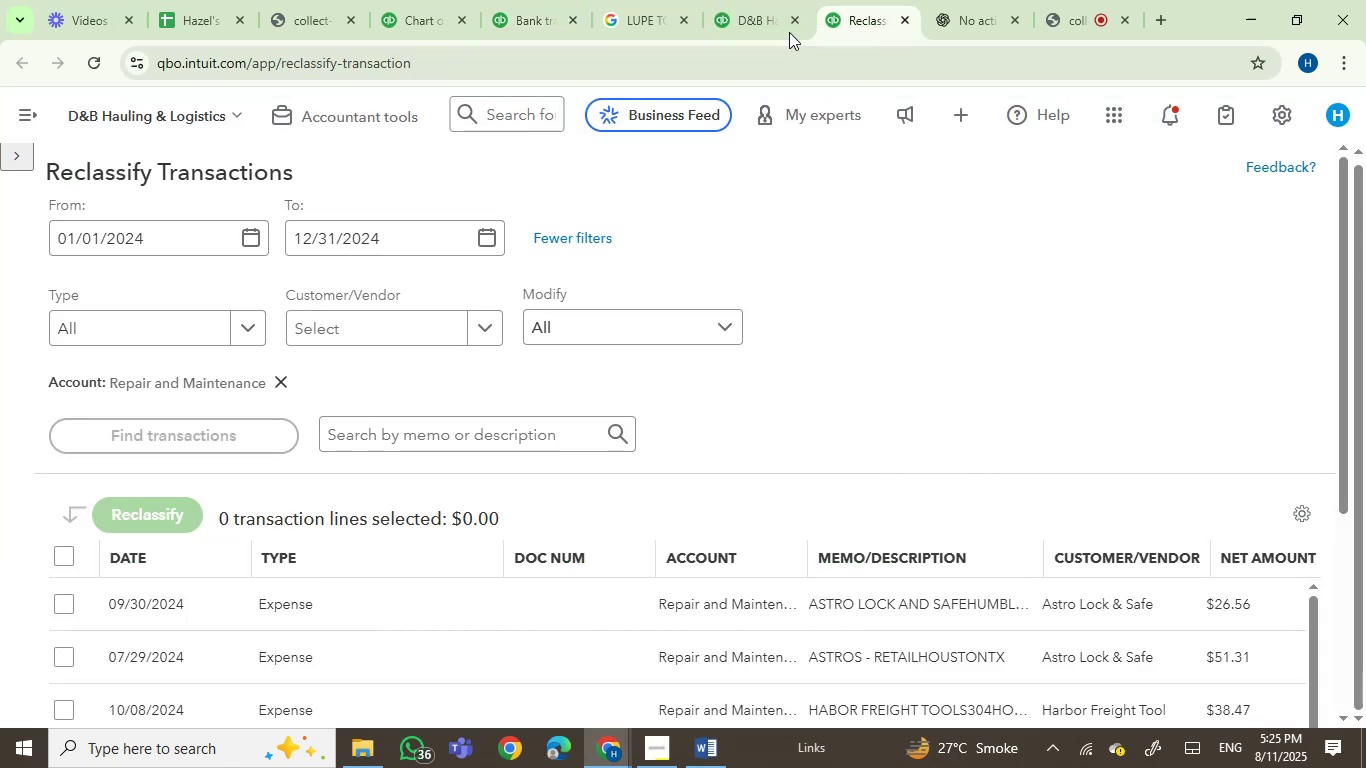 
left_click([776, 12])
 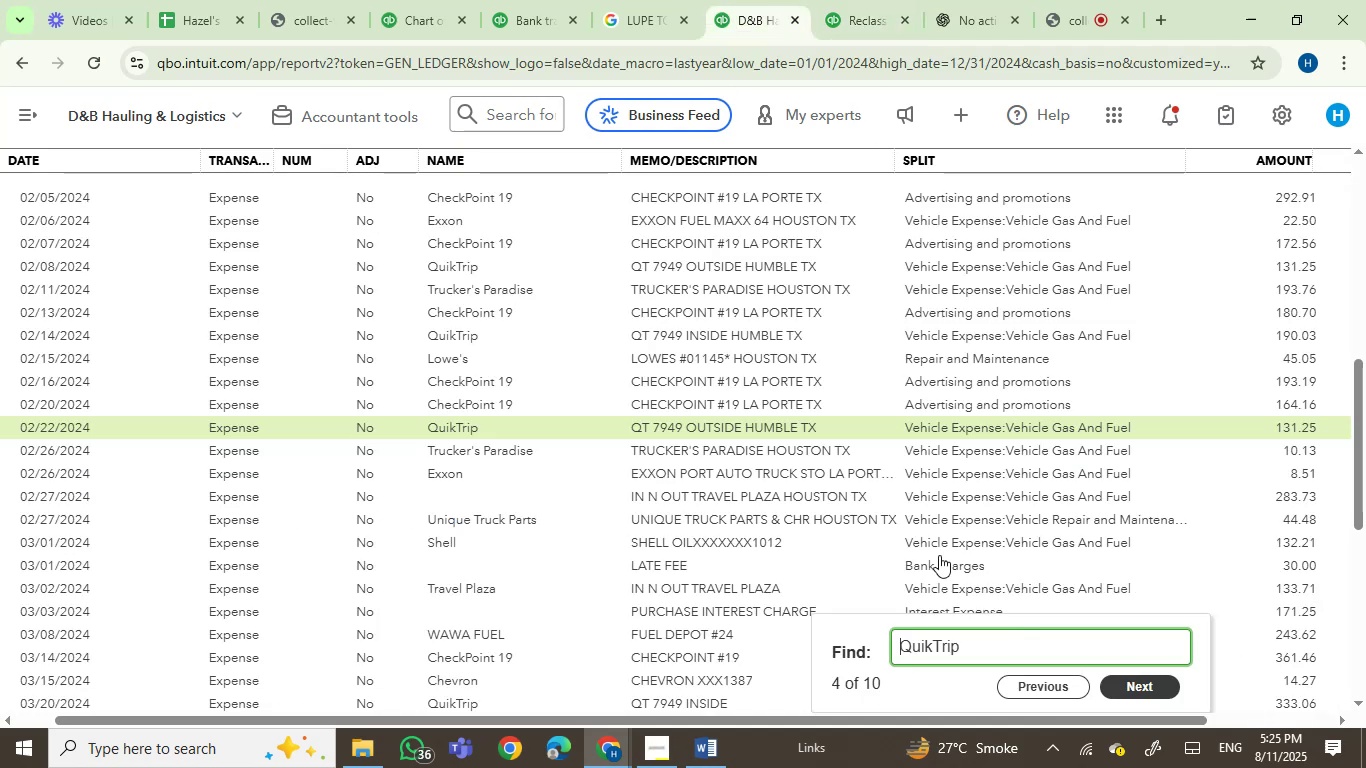 
left_click_drag(start_coordinate=[980, 656], to_coordinate=[824, 647])
 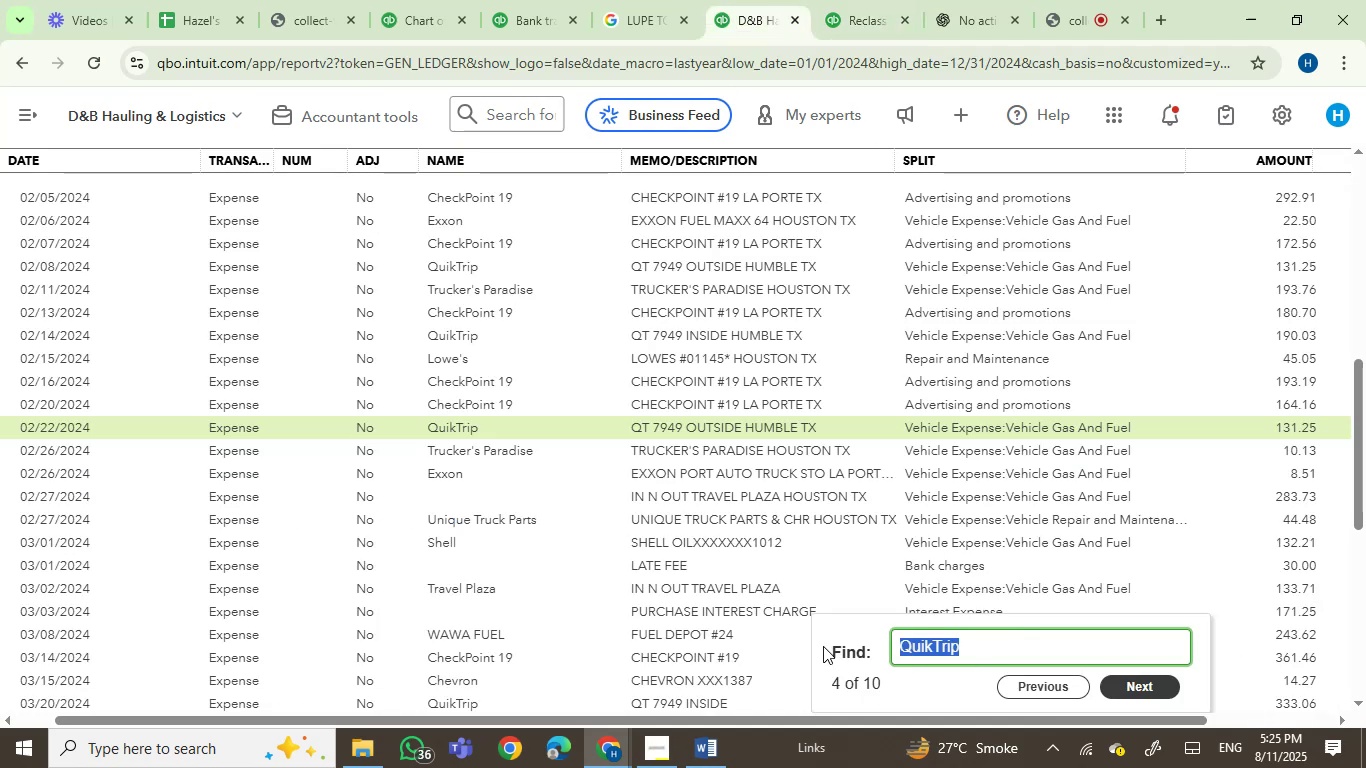 
type(LOWE)
 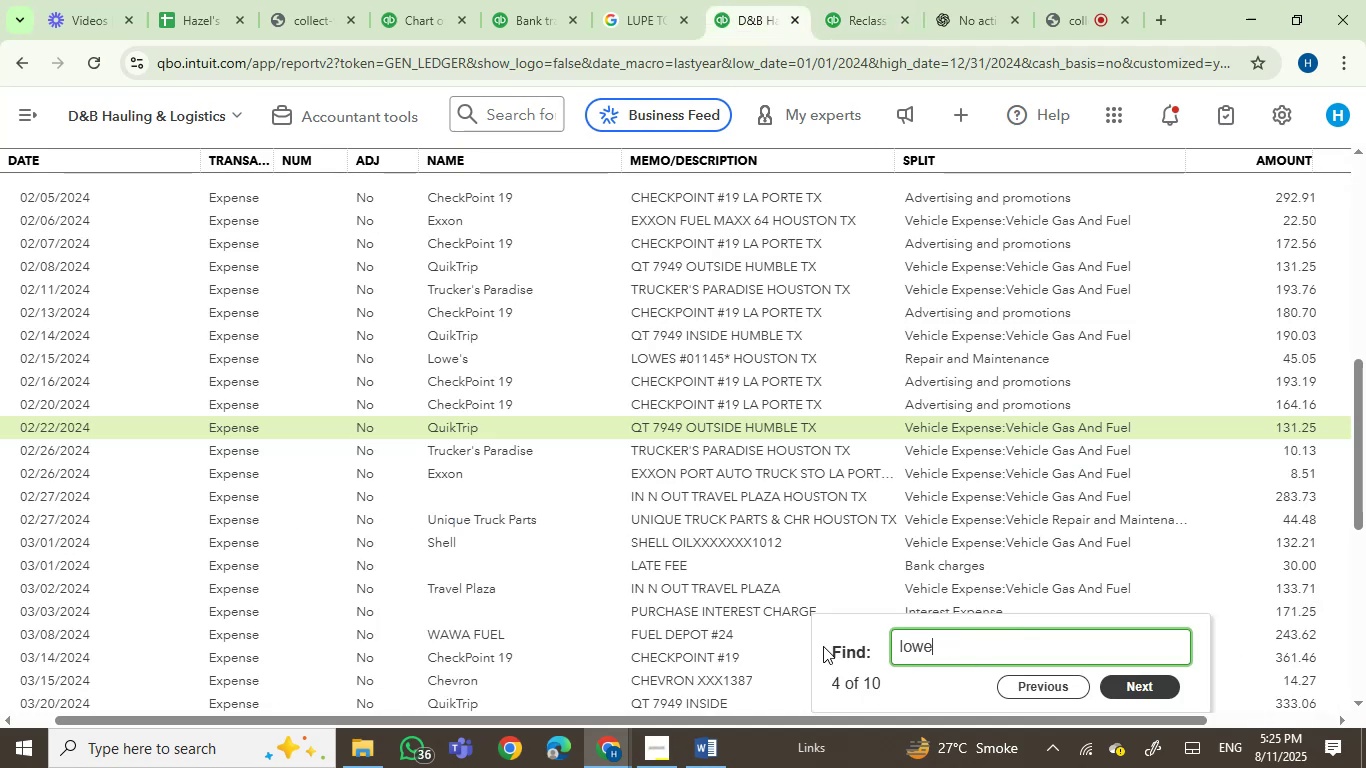 
key(Enter)
 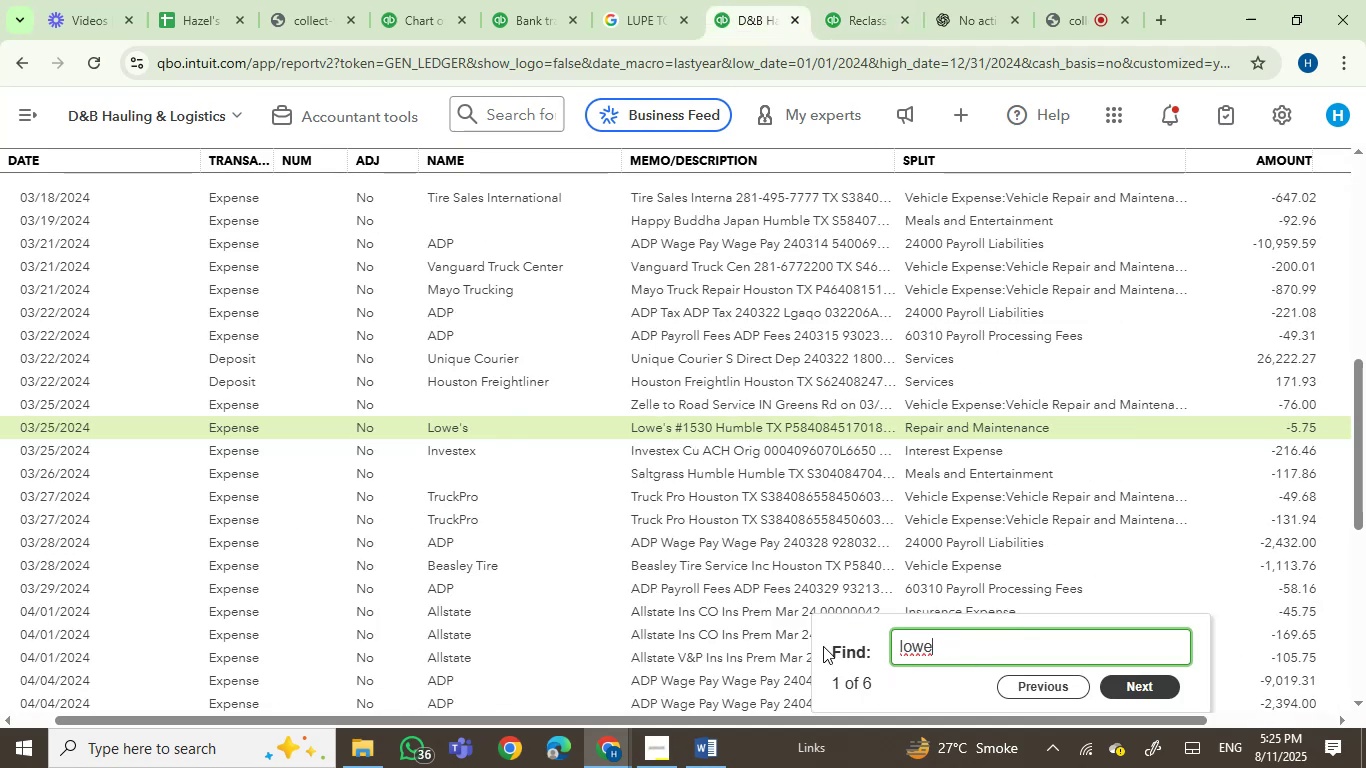 
key(Enter)
 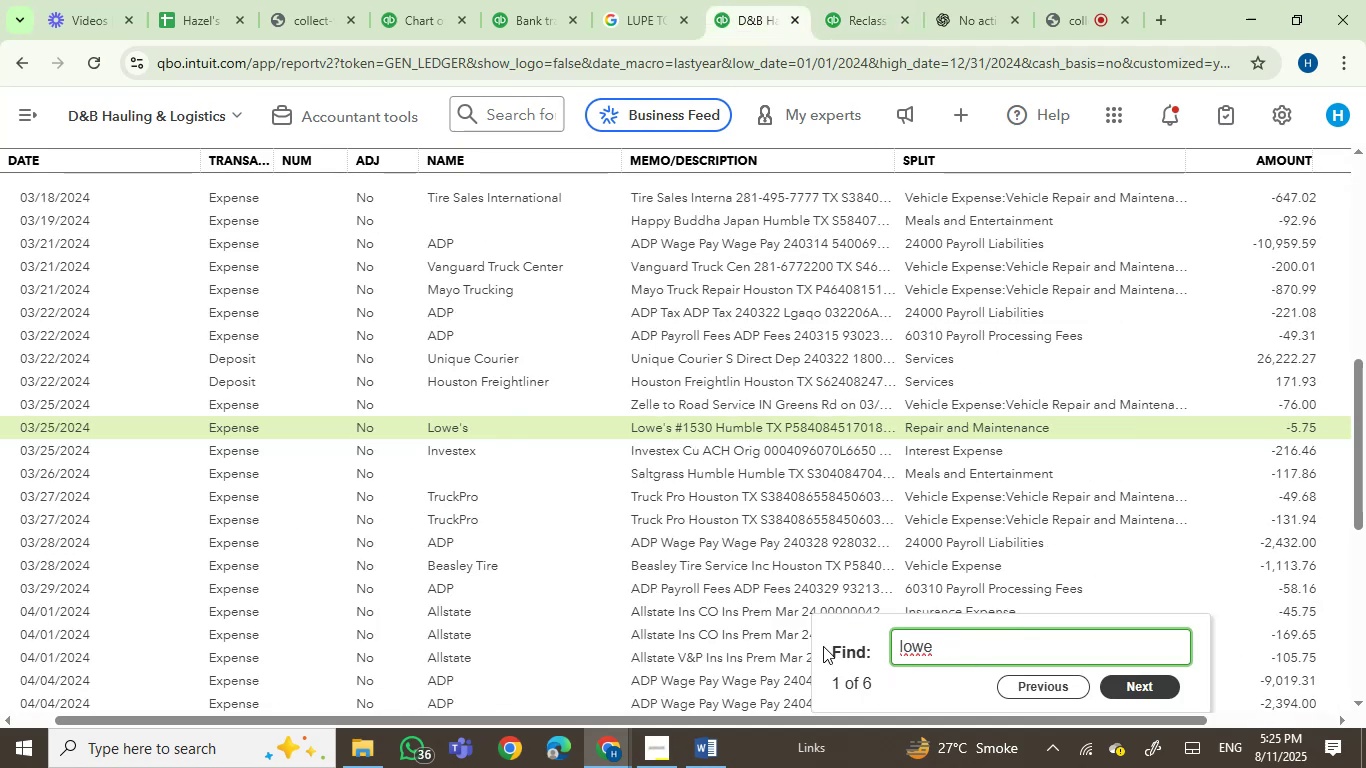 
key(Enter)
 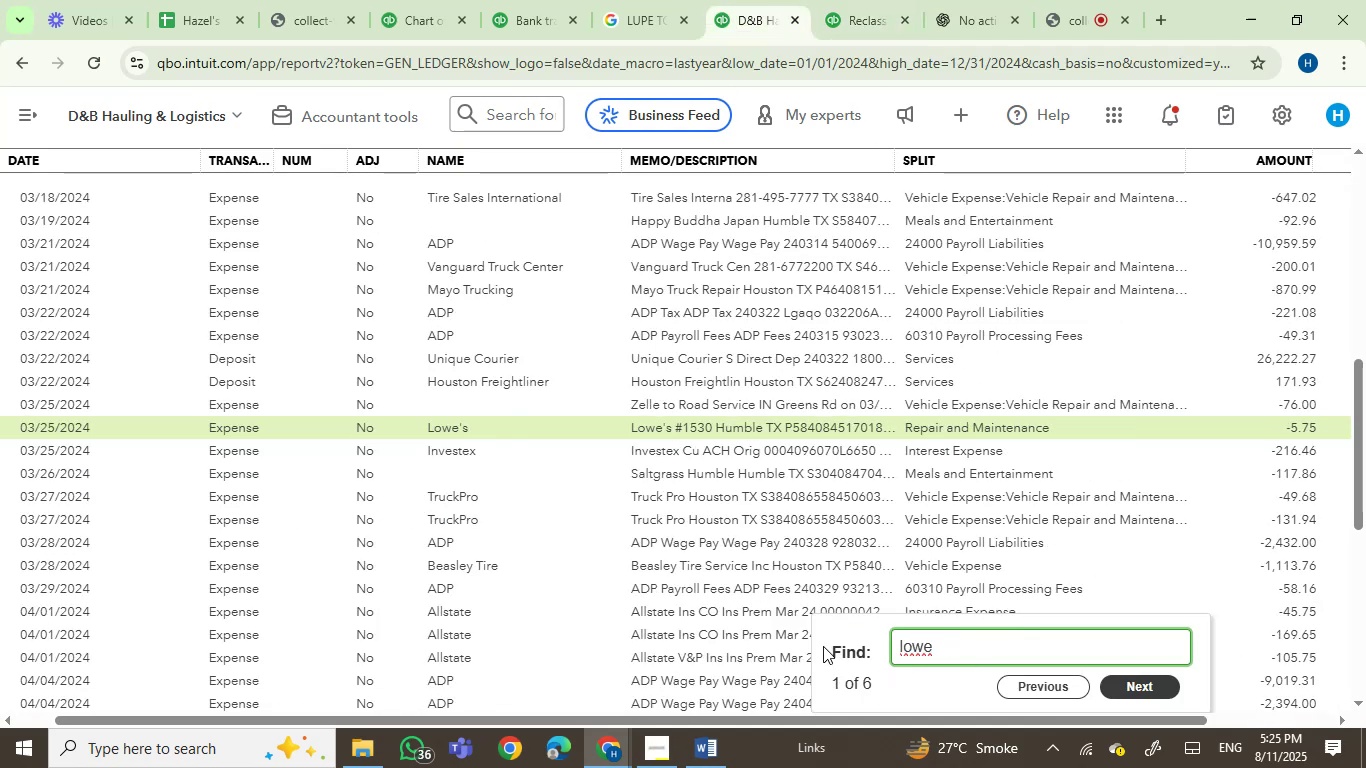 
key(Enter)
 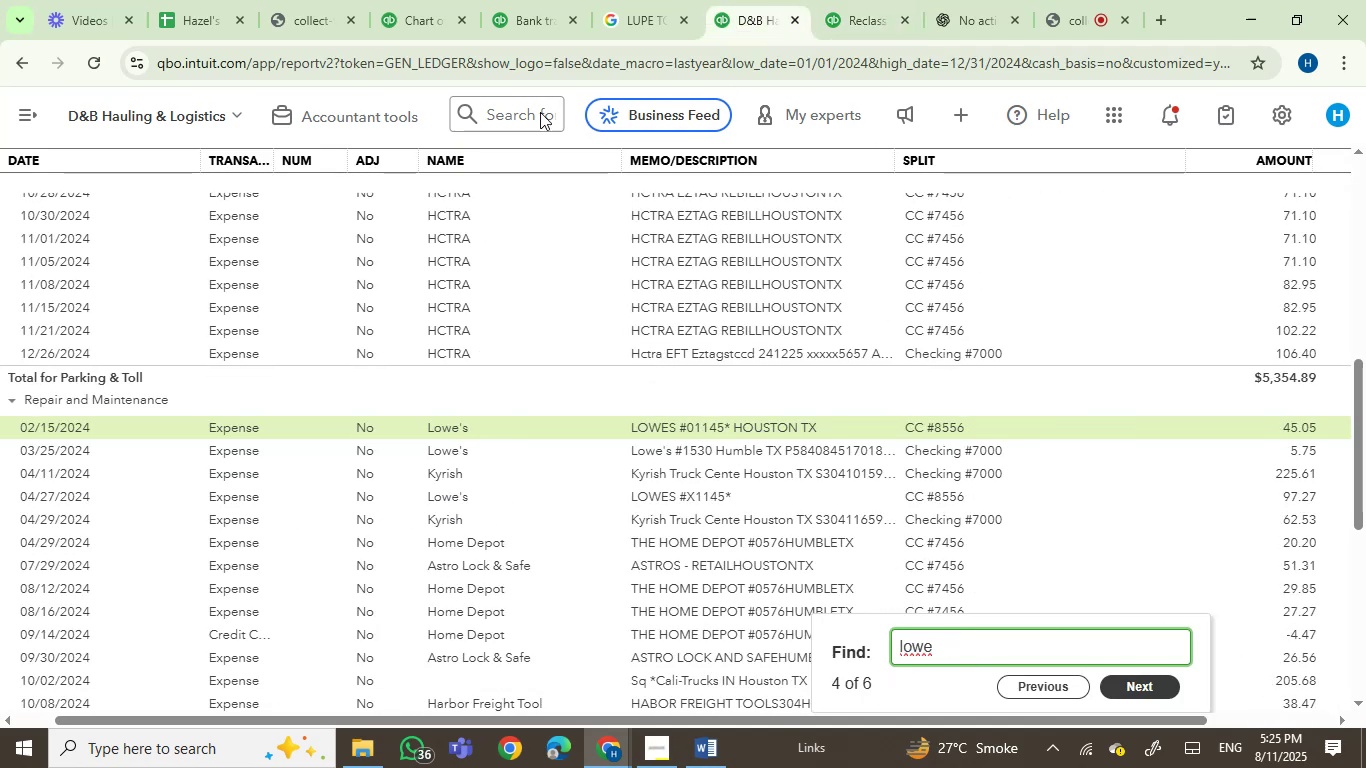 
left_click([525, 0])
 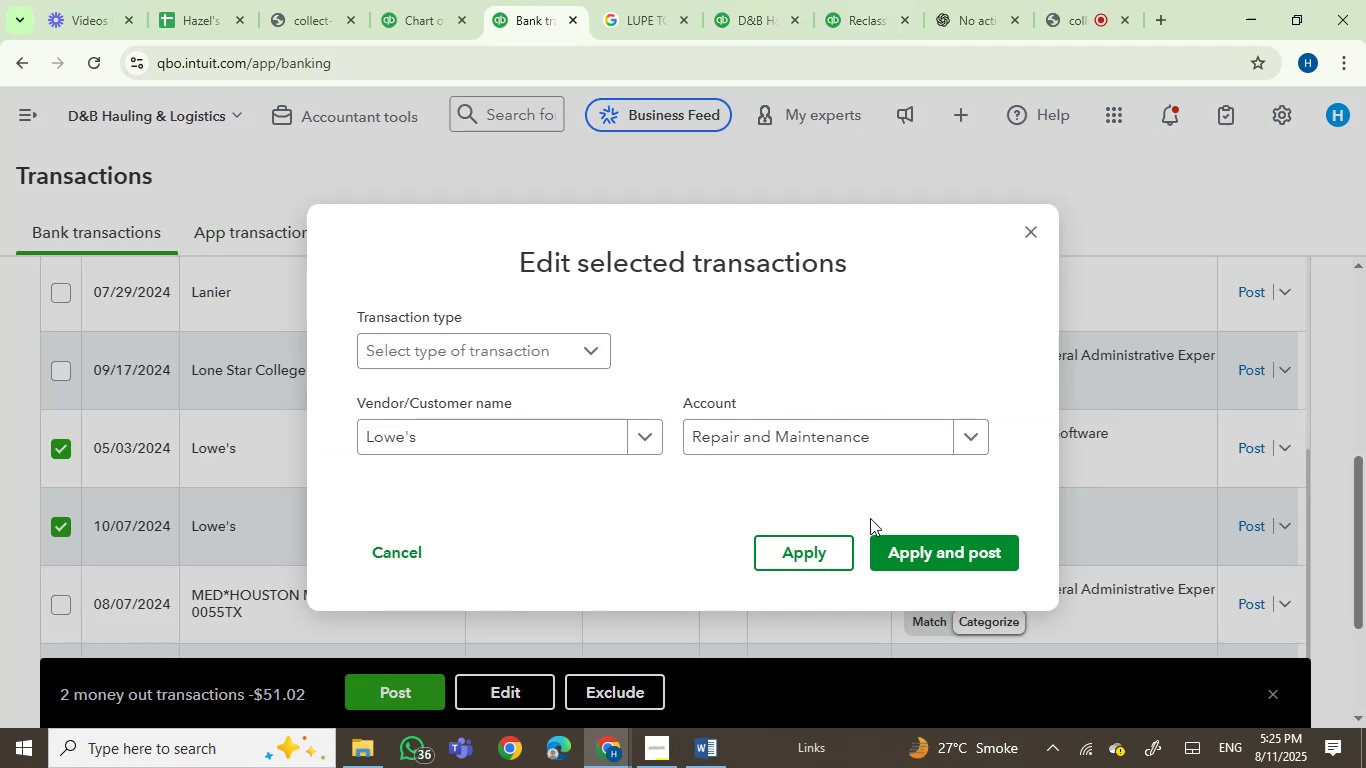 
left_click([902, 543])
 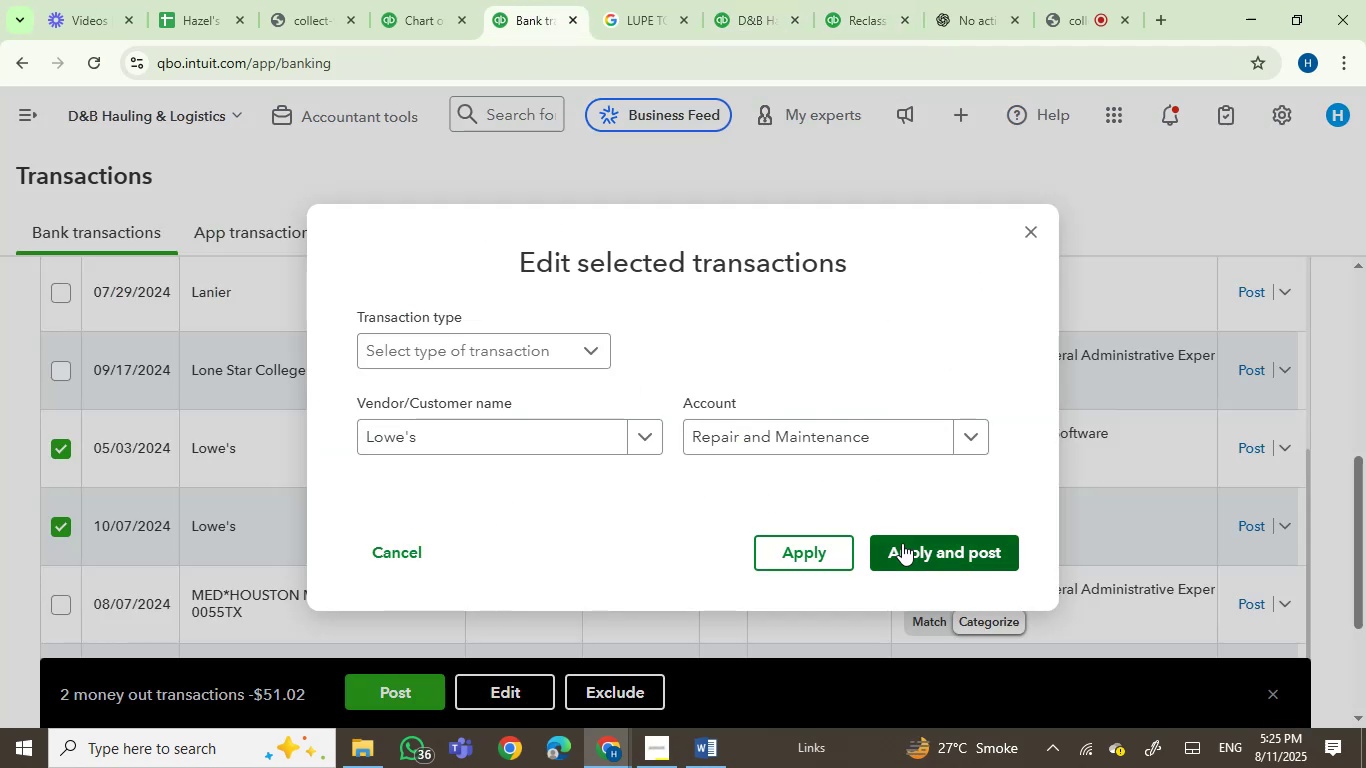 
mouse_move([857, 567])
 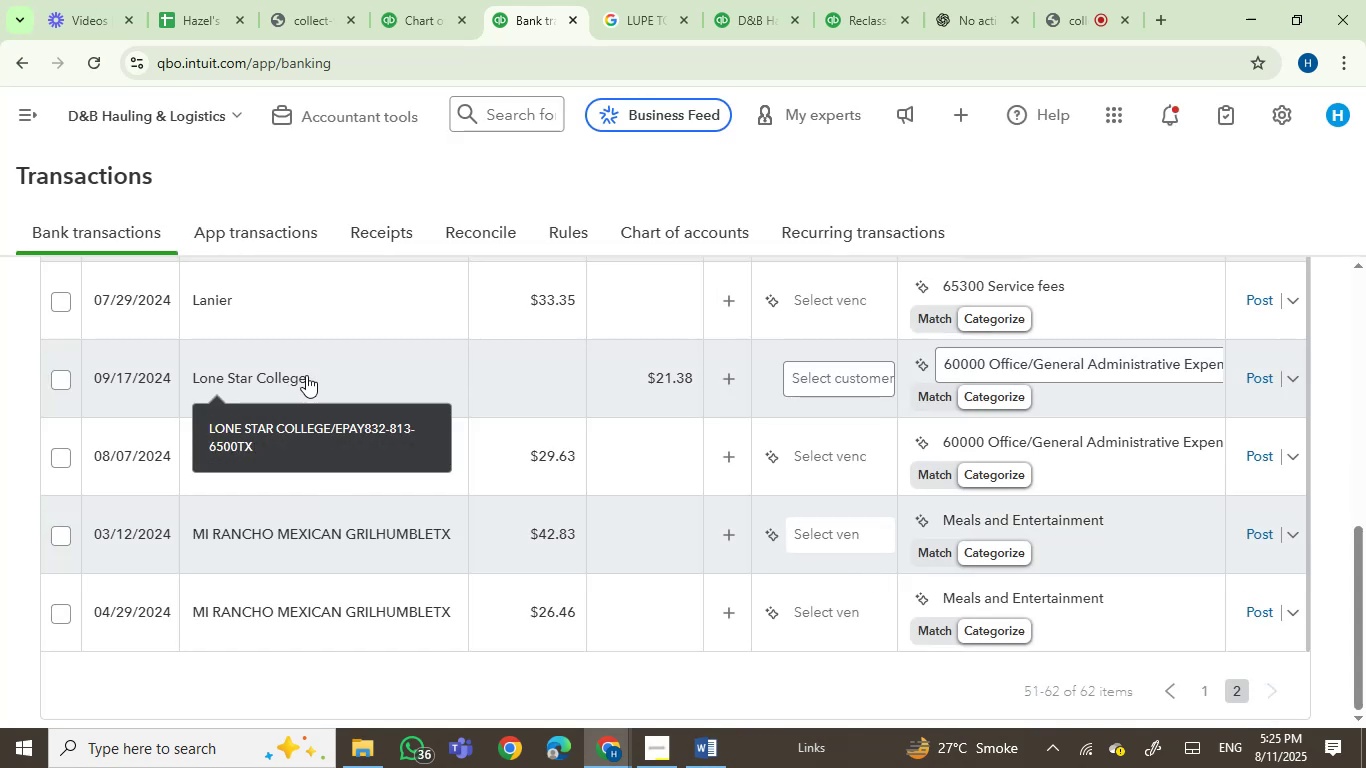 
left_click_drag(start_coordinate=[313, 375], to_coordinate=[192, 375])
 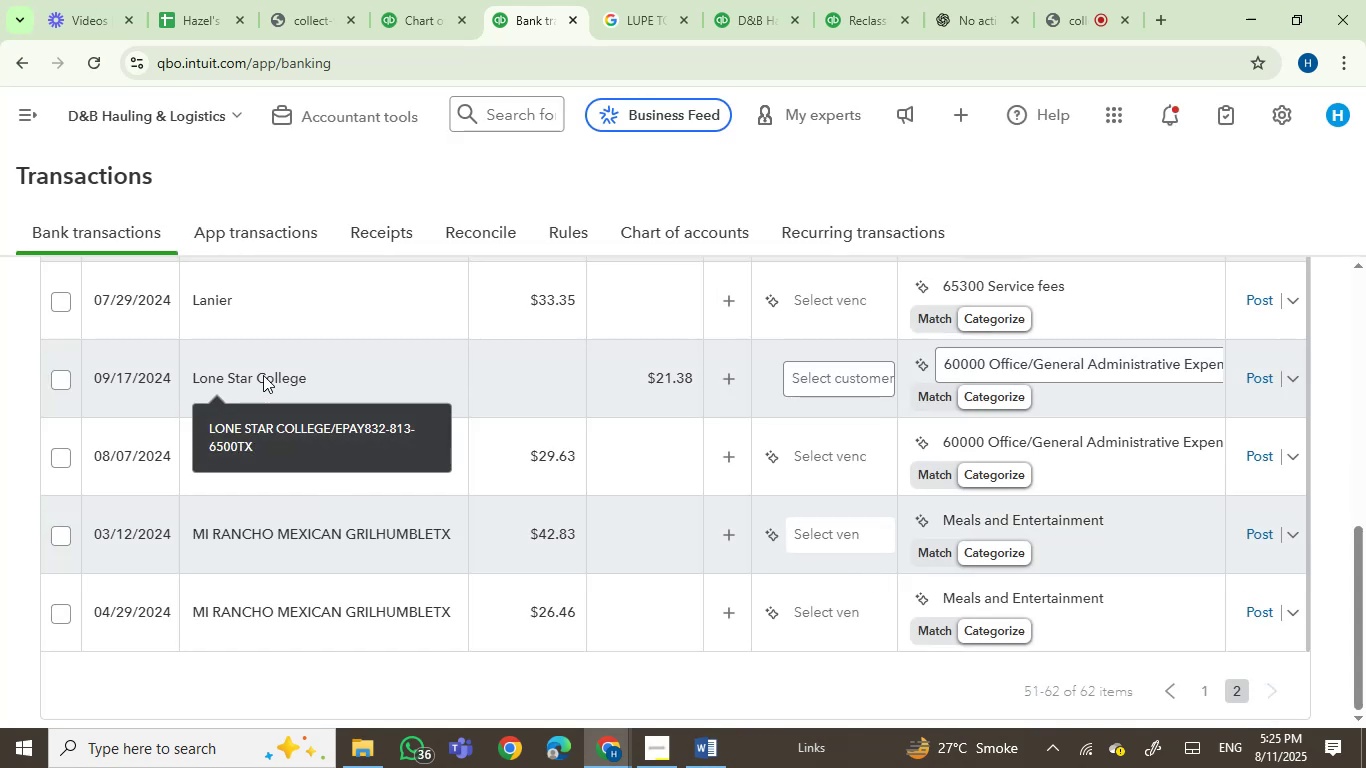 
left_click([263, 375])
 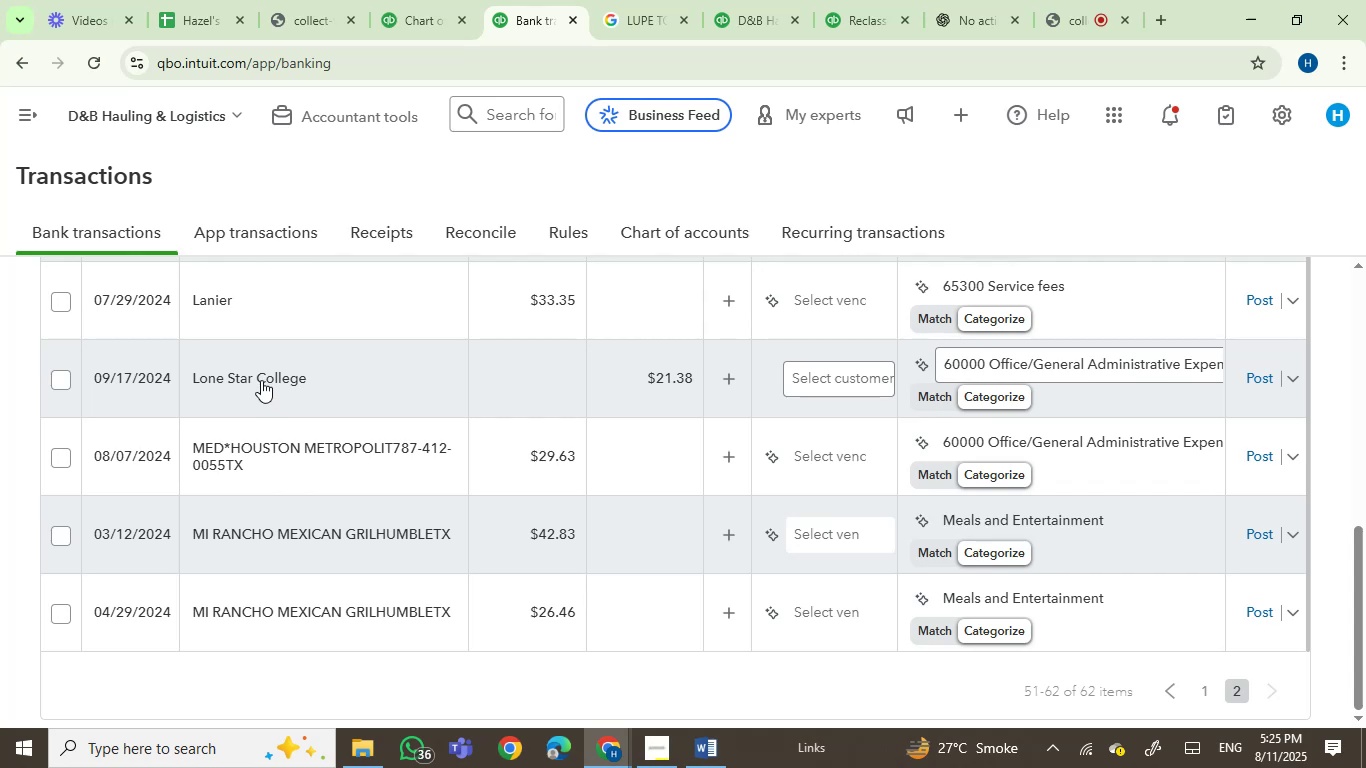 
left_click([261, 380])
 